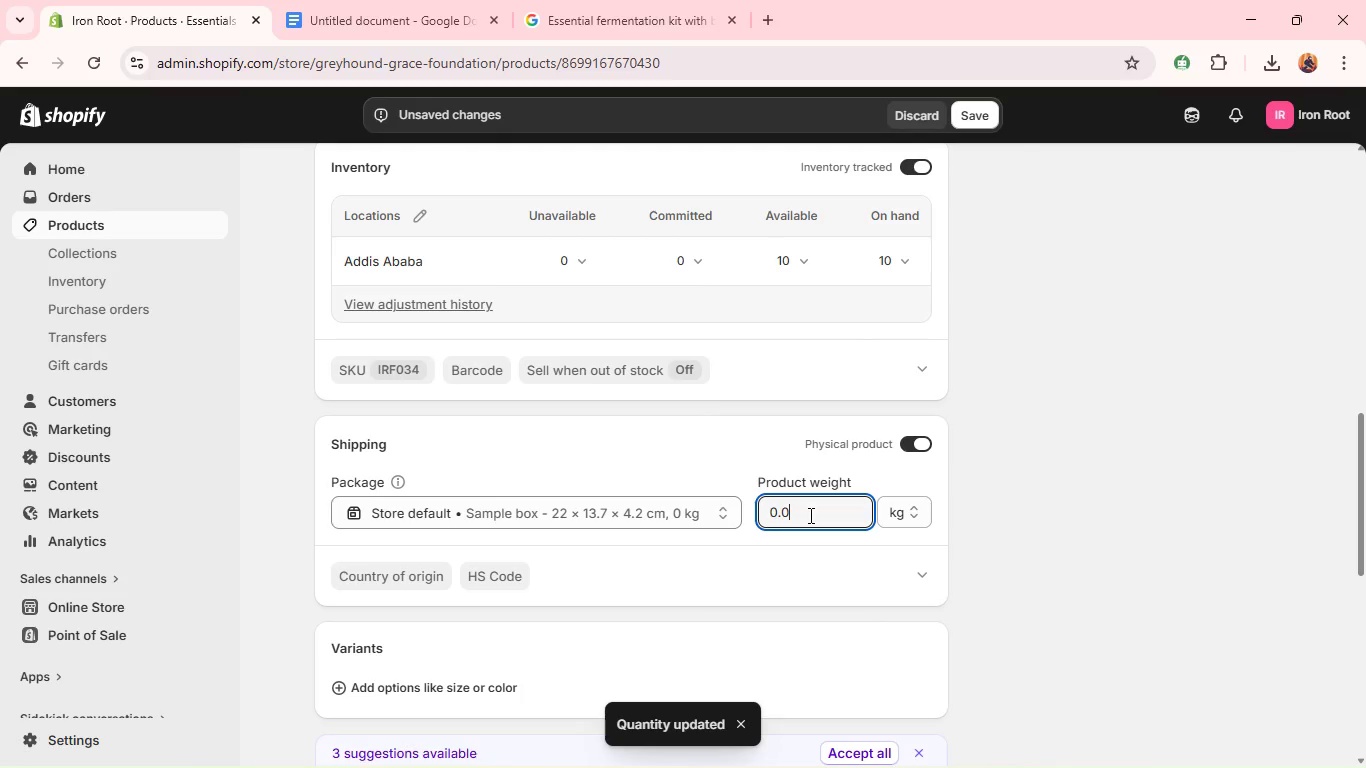 
double_click([809, 515])
 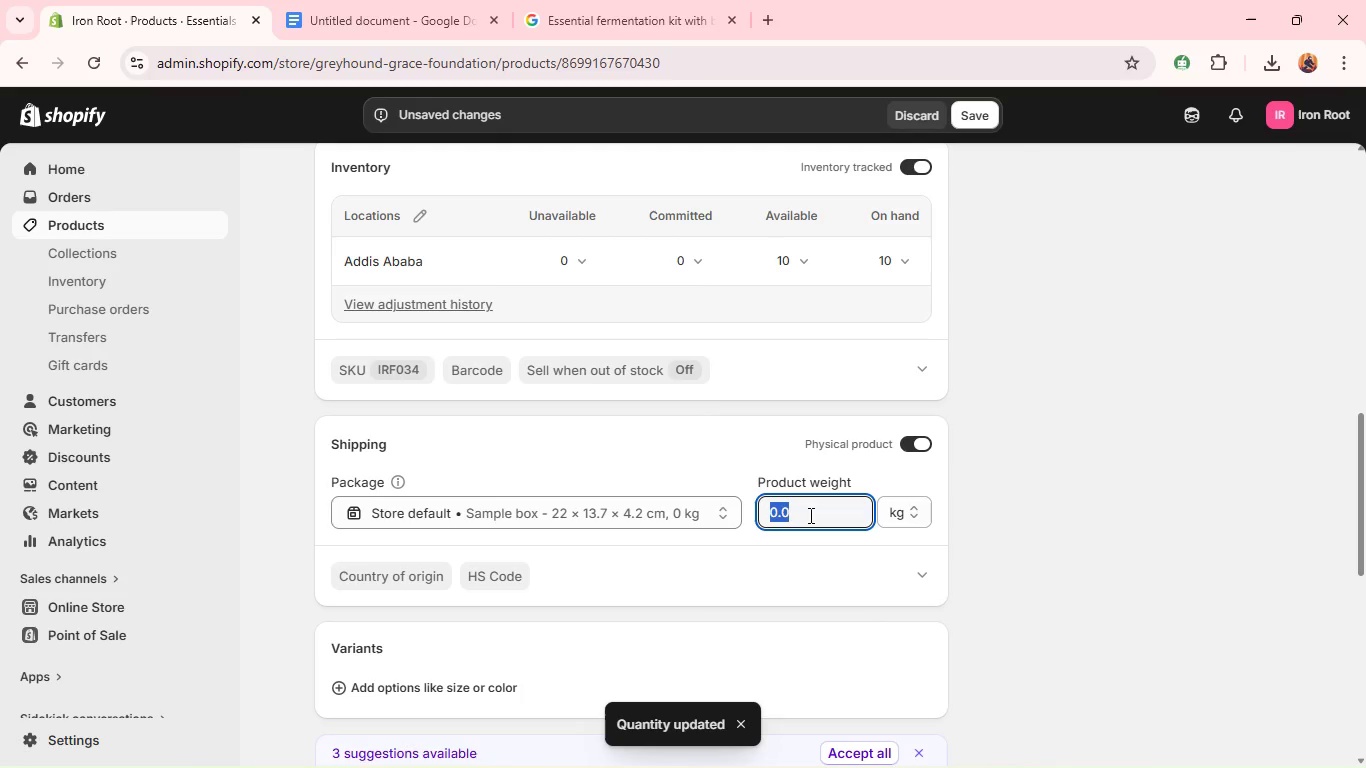 
triple_click([809, 515])
 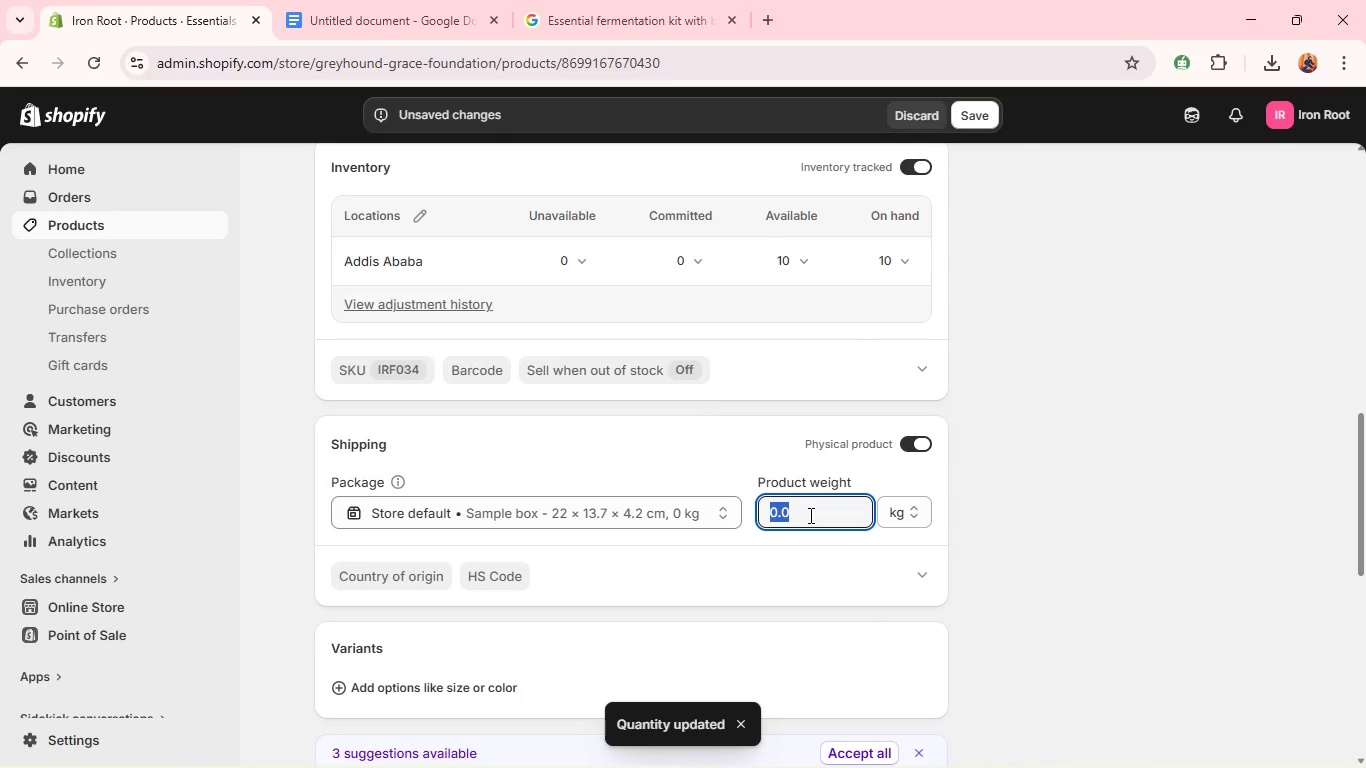 
type(30)
 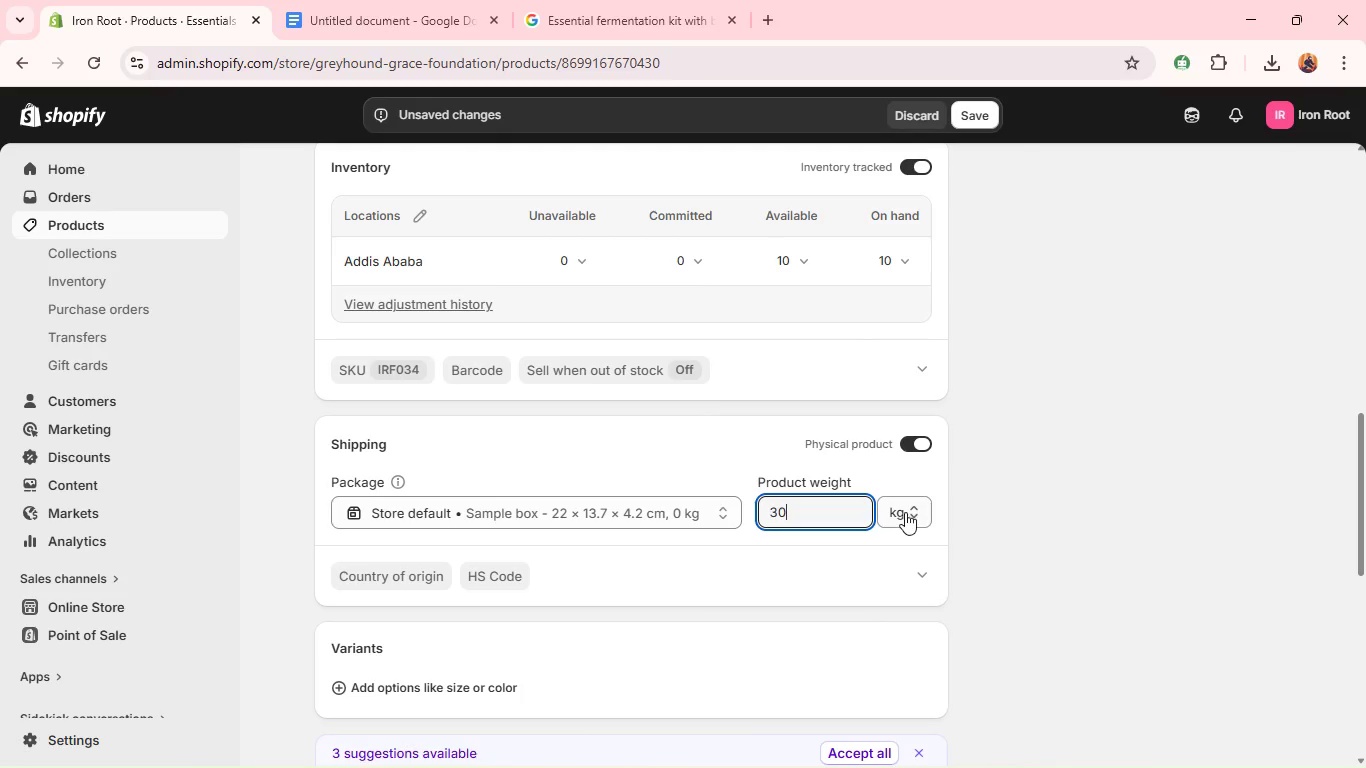 
left_click([906, 512])
 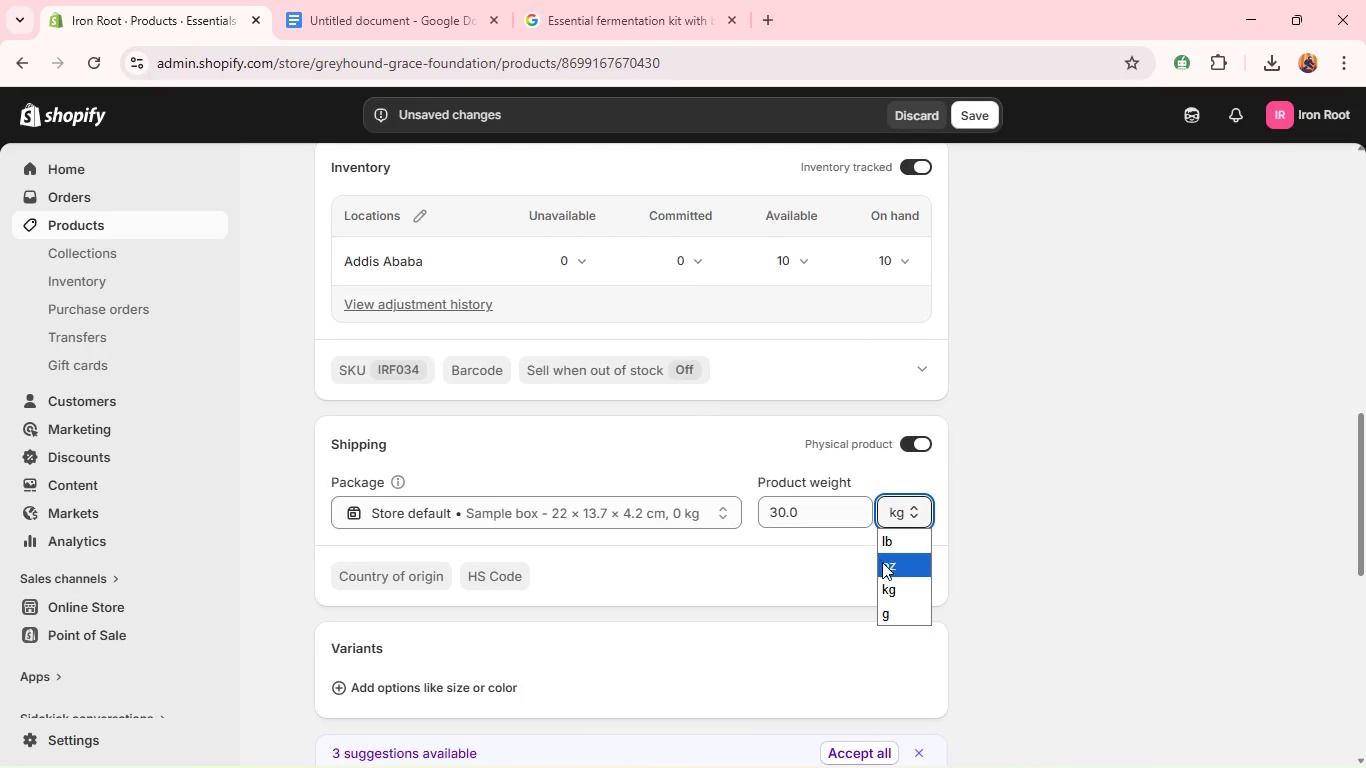 
left_click([884, 563])
 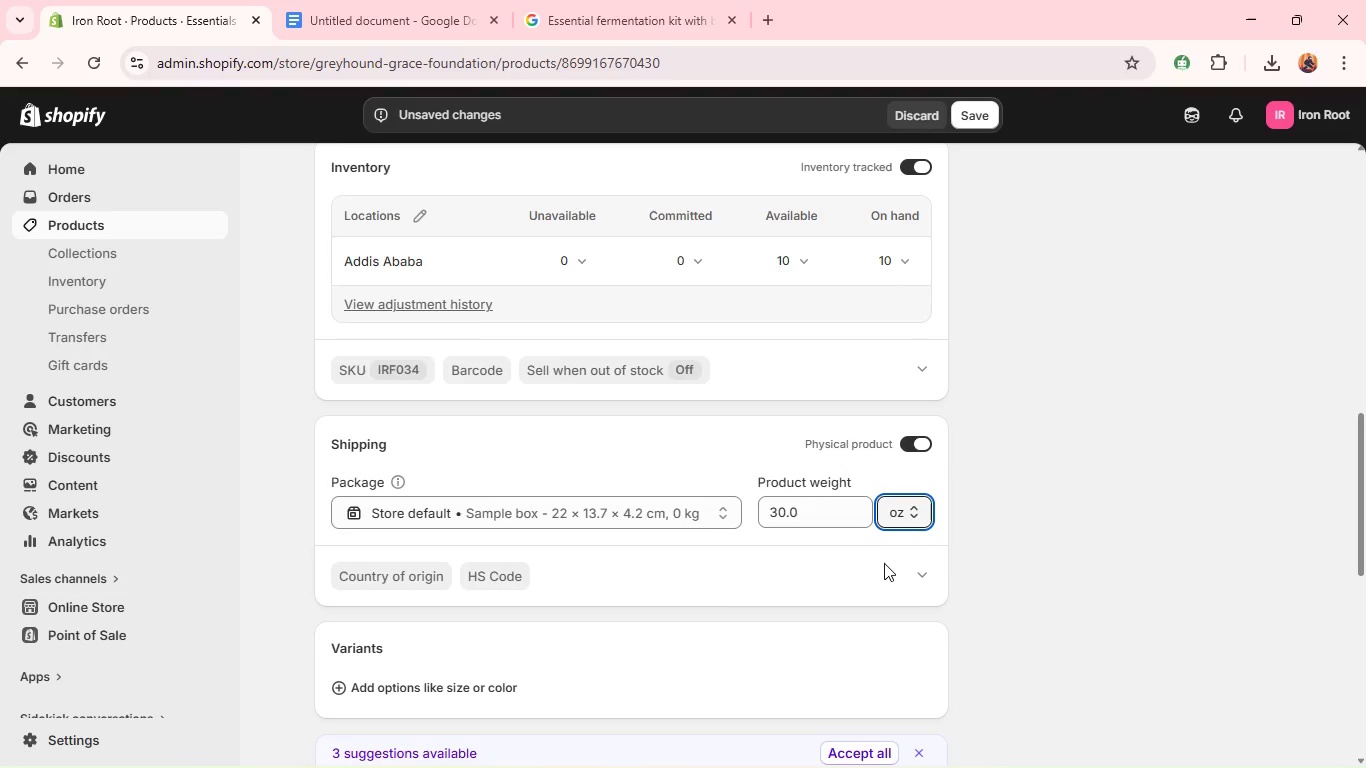 
scroll: coordinate [832, 520], scroll_direction: down, amount: 9.0
 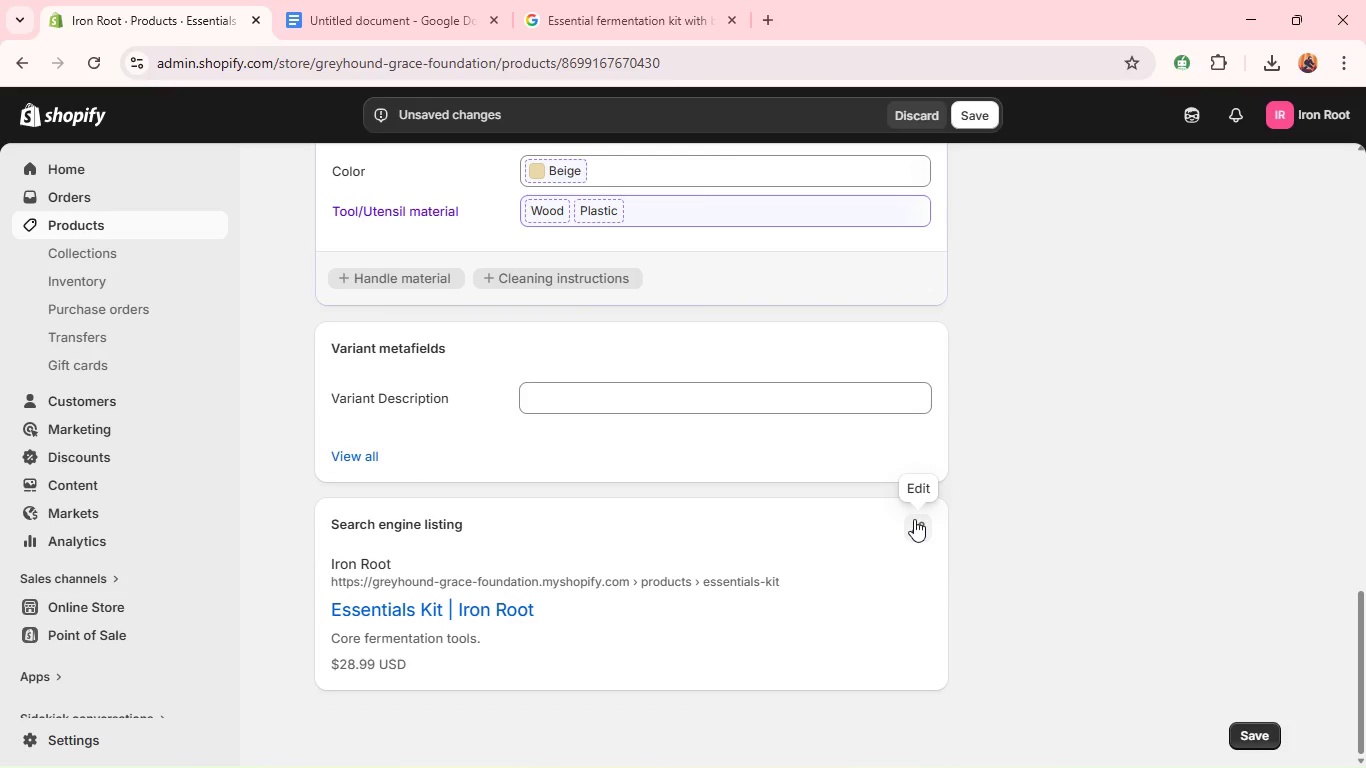 
left_click([914, 519])
 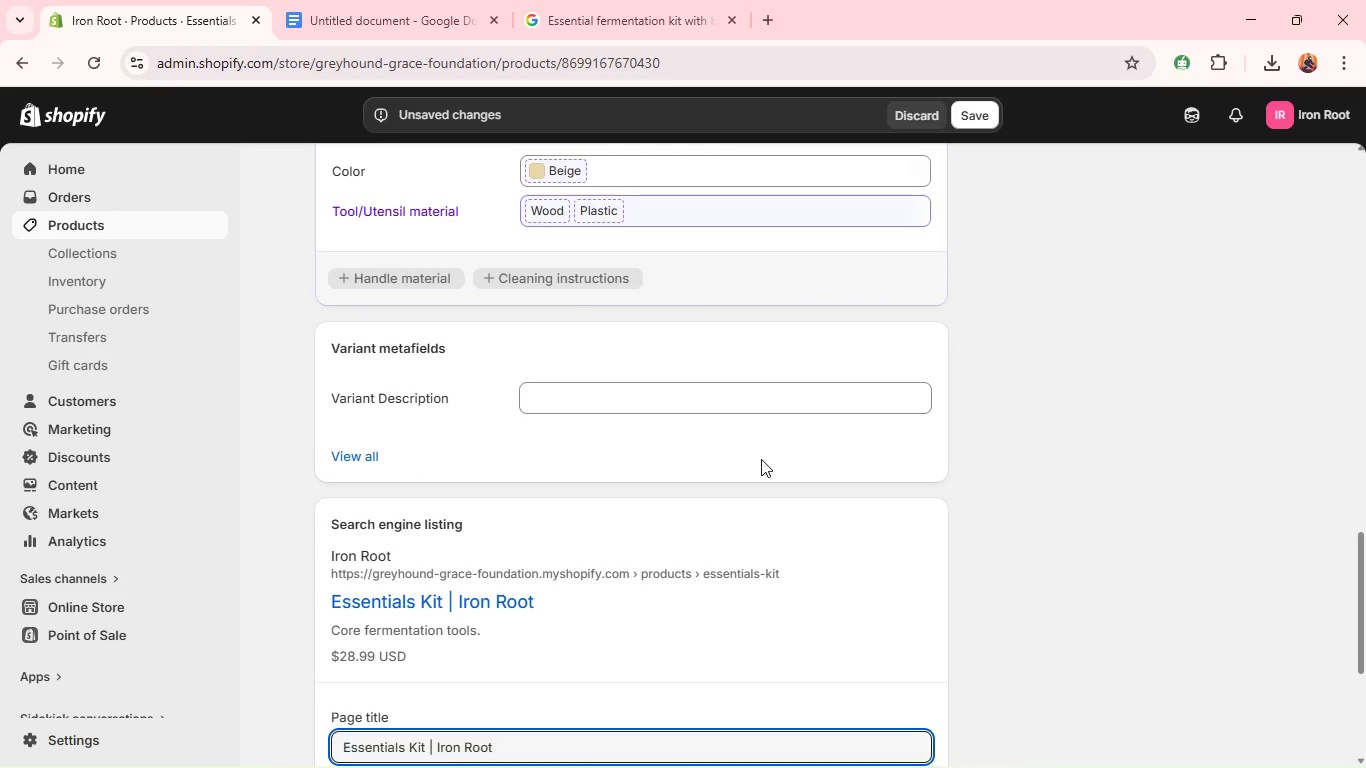 
scroll: coordinate [761, 459], scroll_direction: down, amount: 3.0
 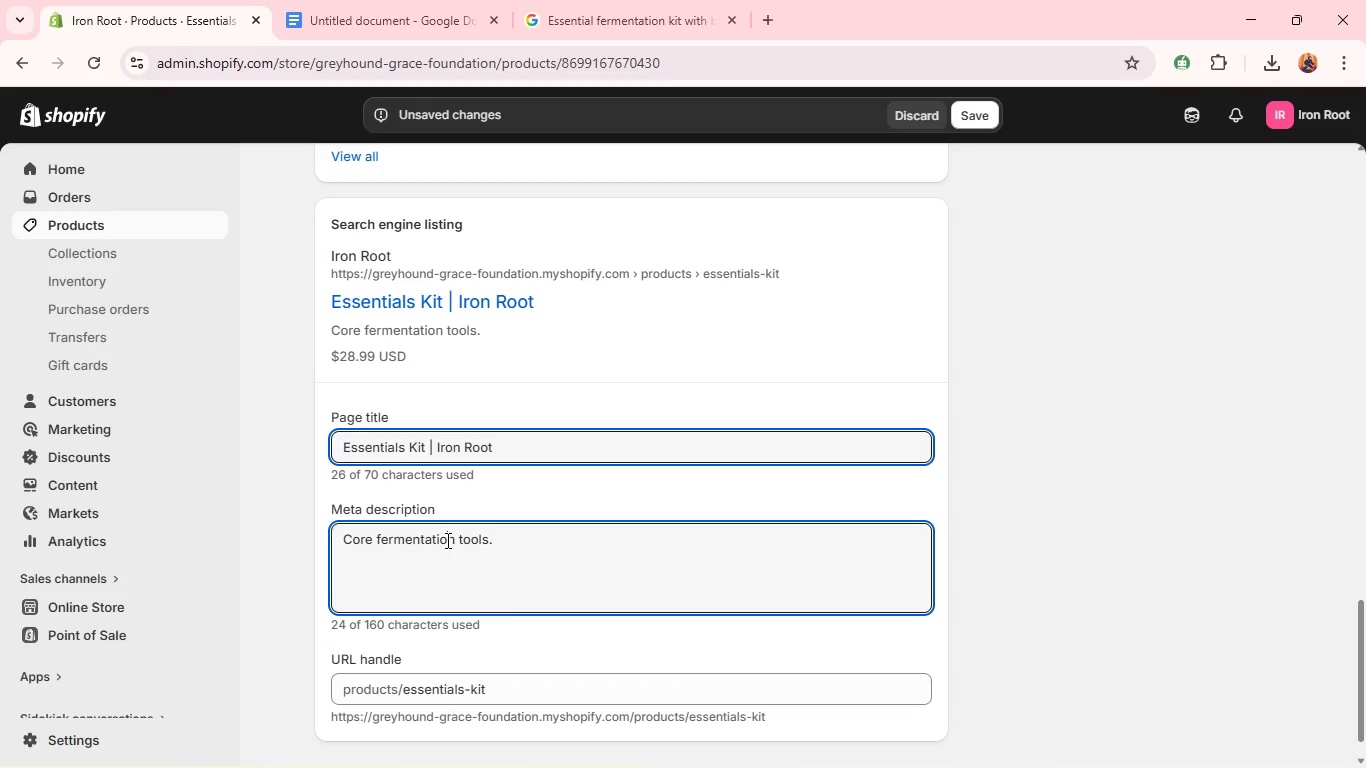 
double_click([446, 540])
 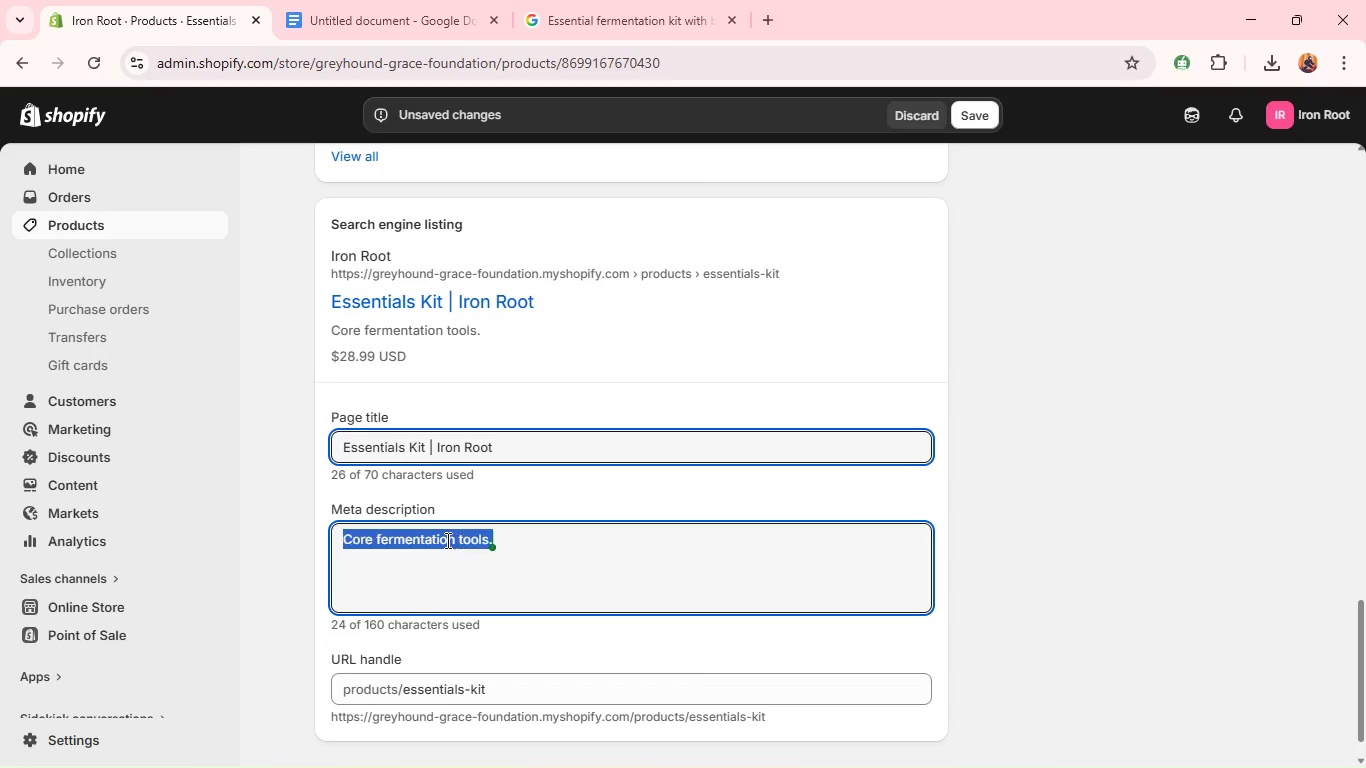 
triple_click([446, 540])
 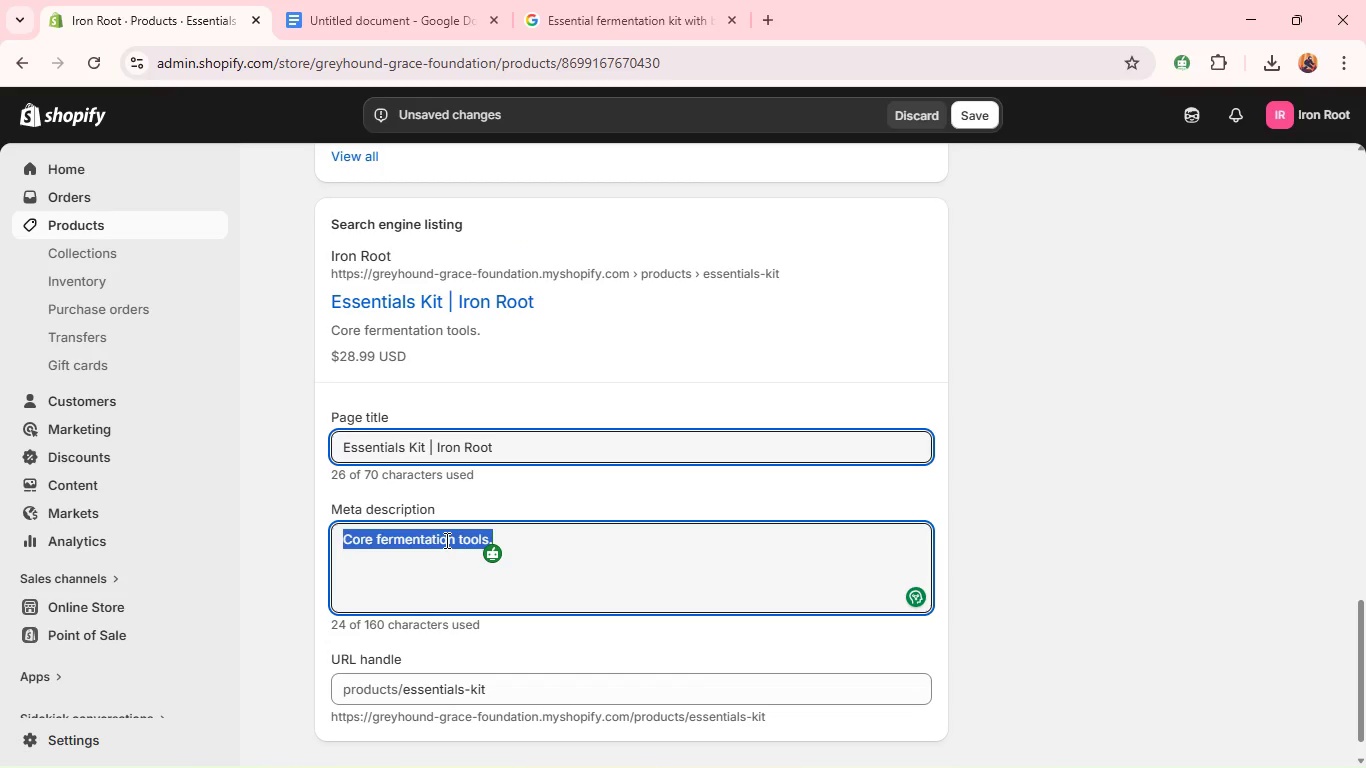 
type(Essential fermentation kit with all basic tools included. )
 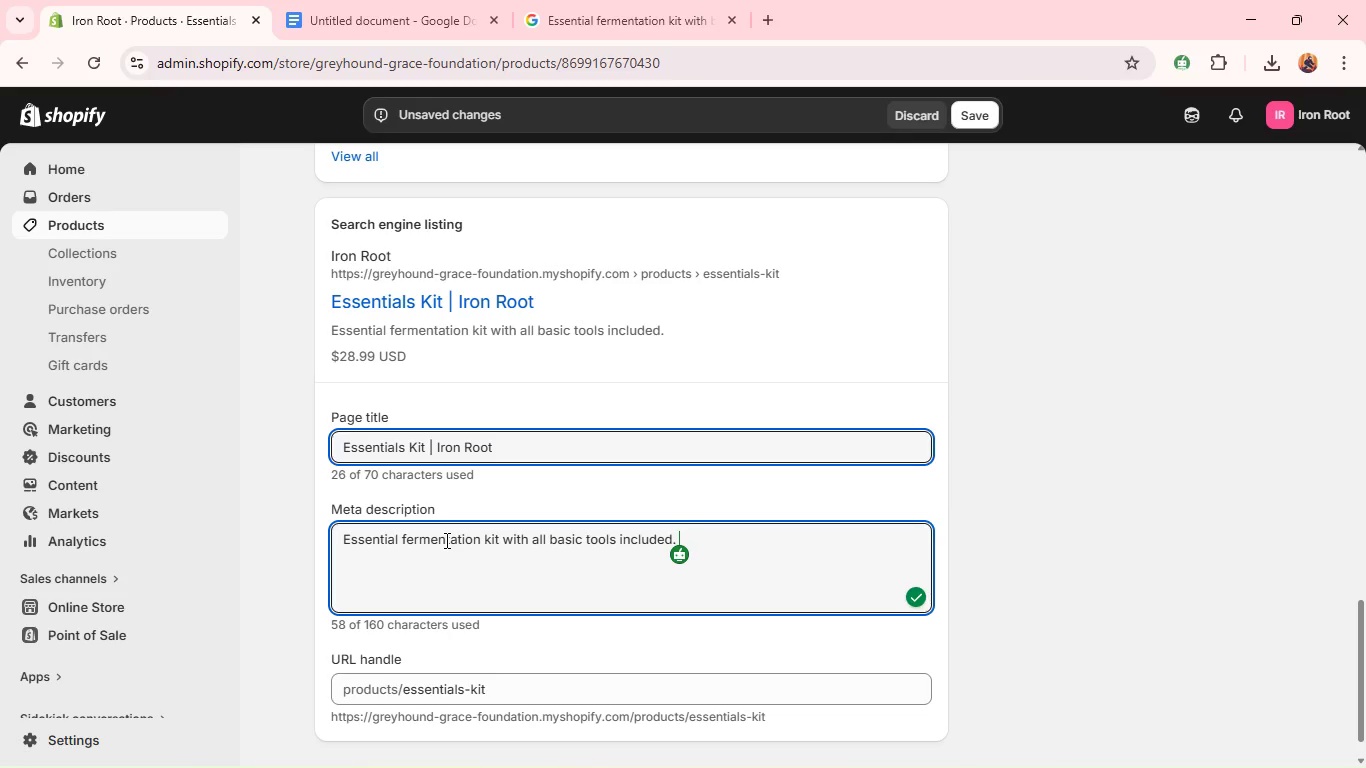 
wait(6.31)
 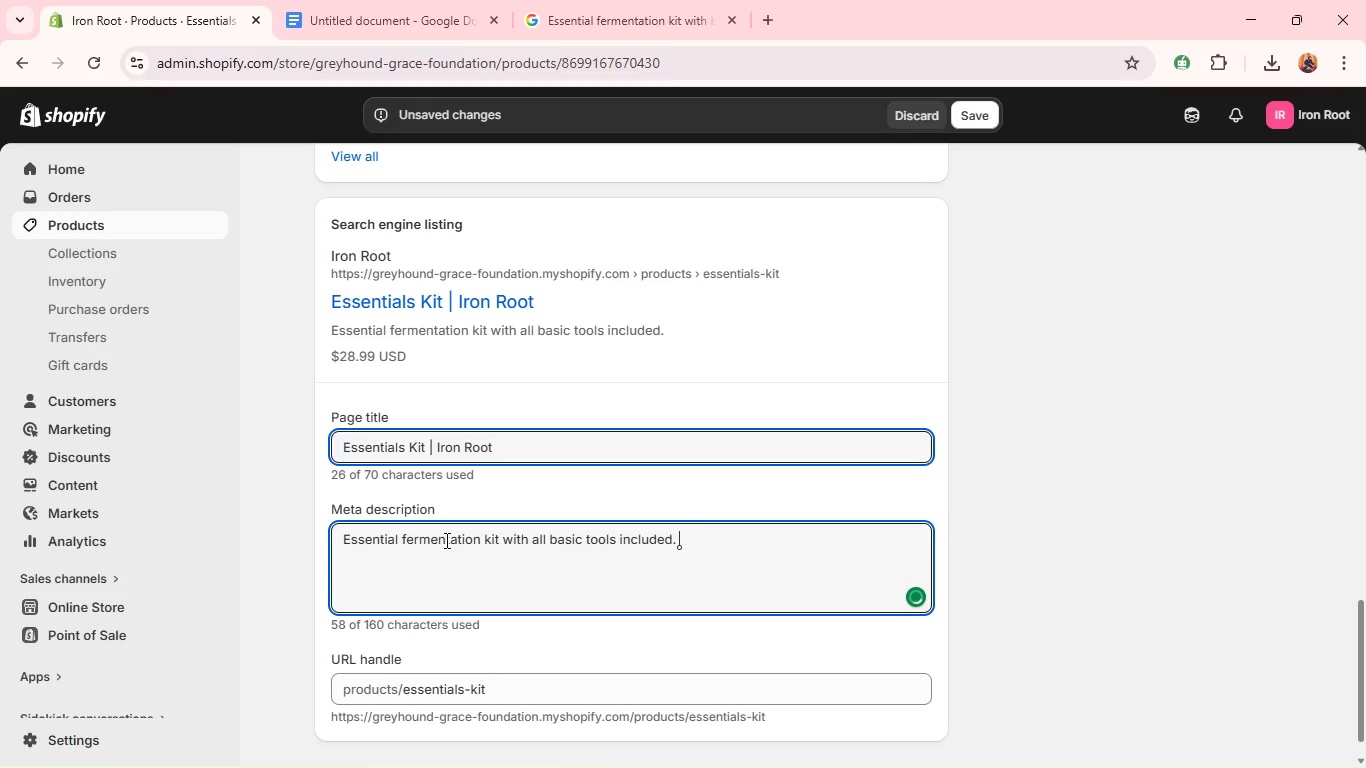 
scroll: coordinate [1195, 427], scroll_direction: up, amount: 15.0
 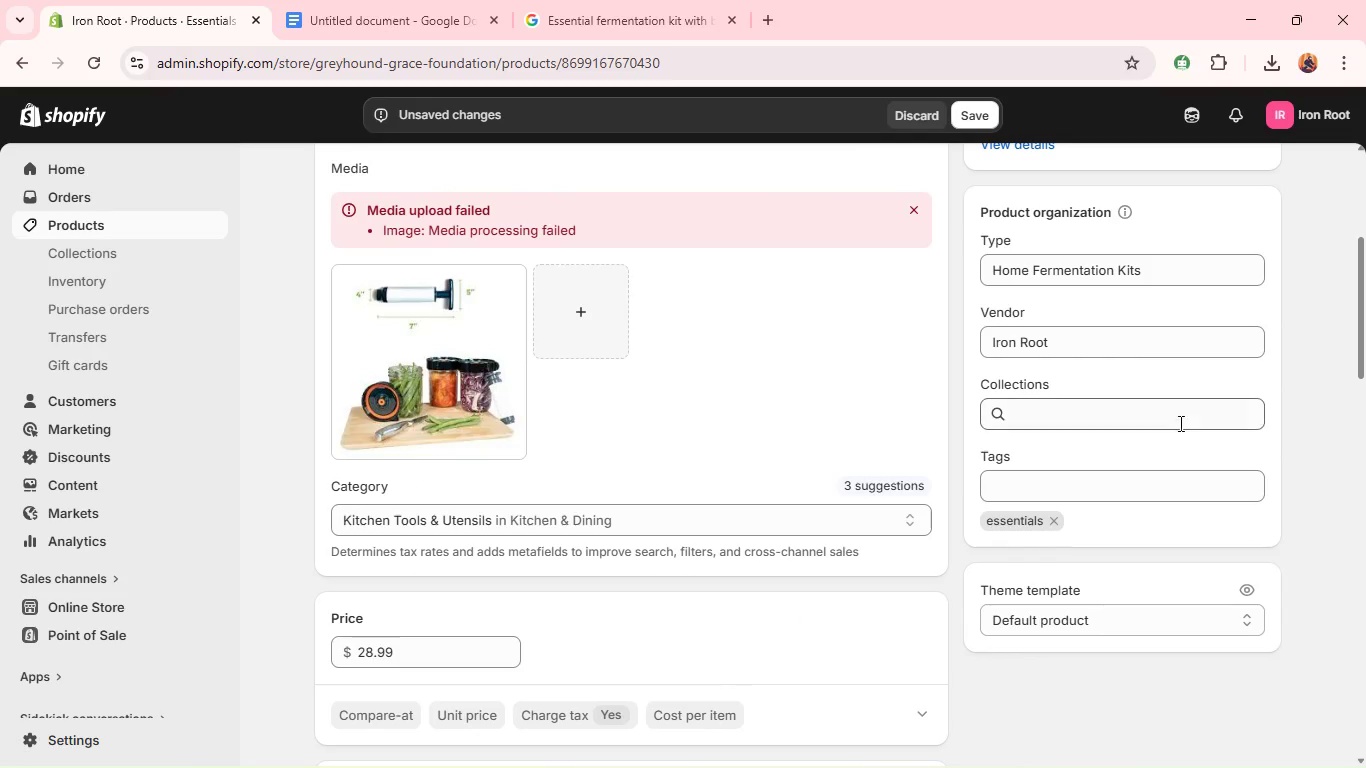 
left_click([1179, 413])
 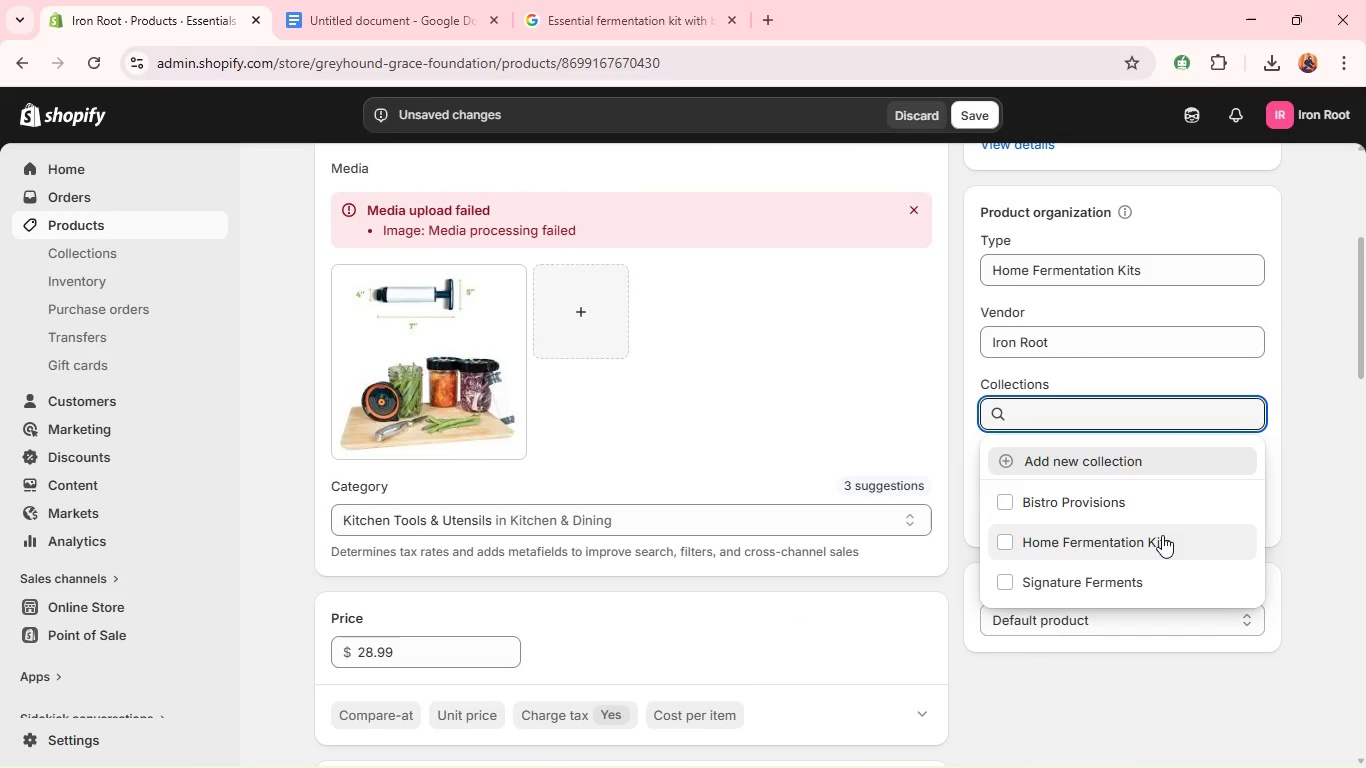 
left_click([1162, 538])
 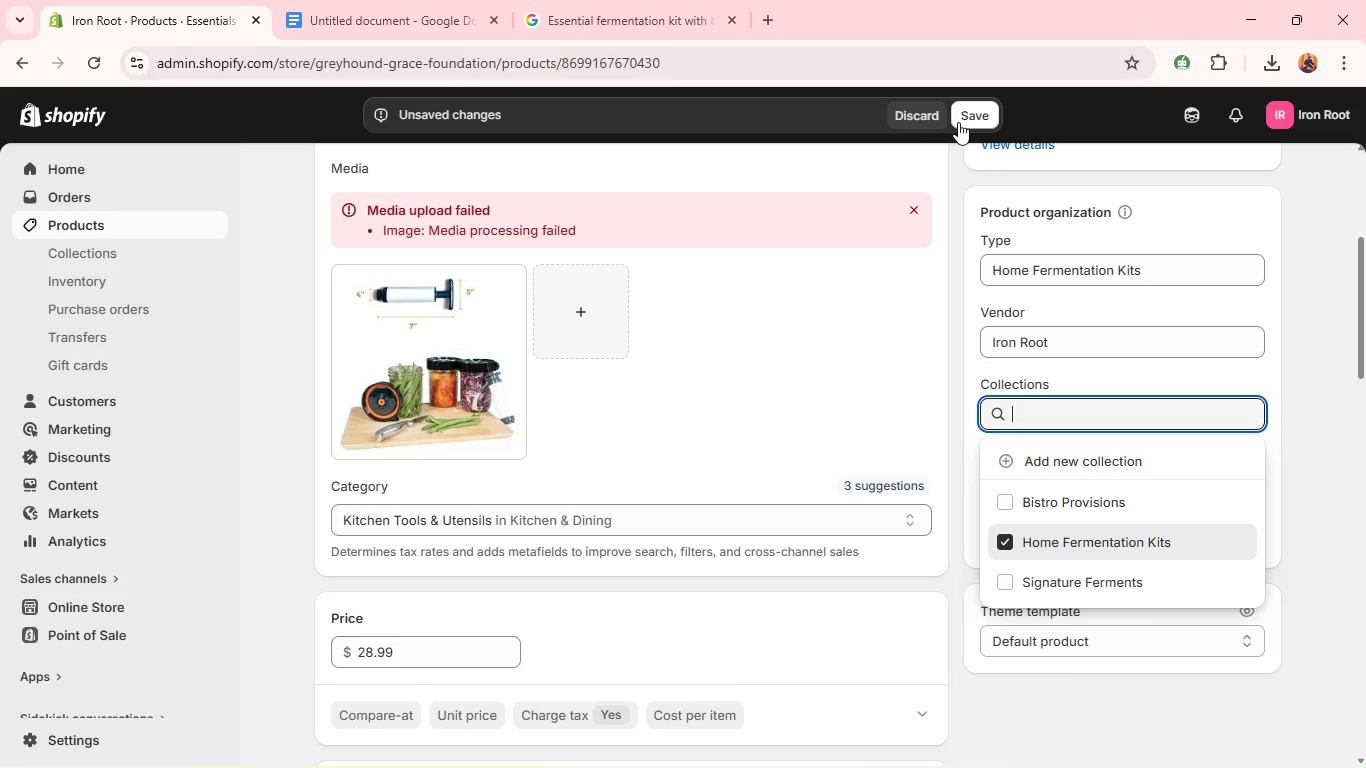 
left_click([969, 114])
 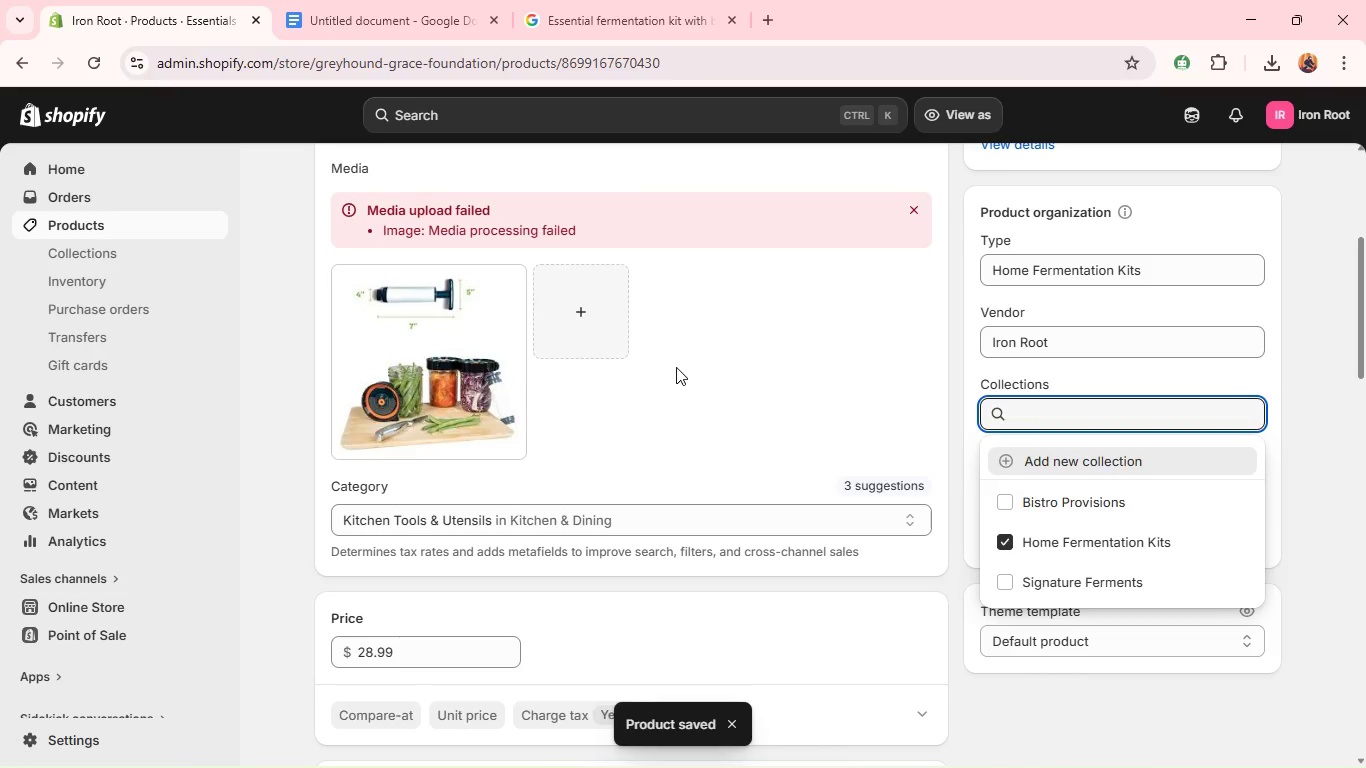 
wait(14.73)
 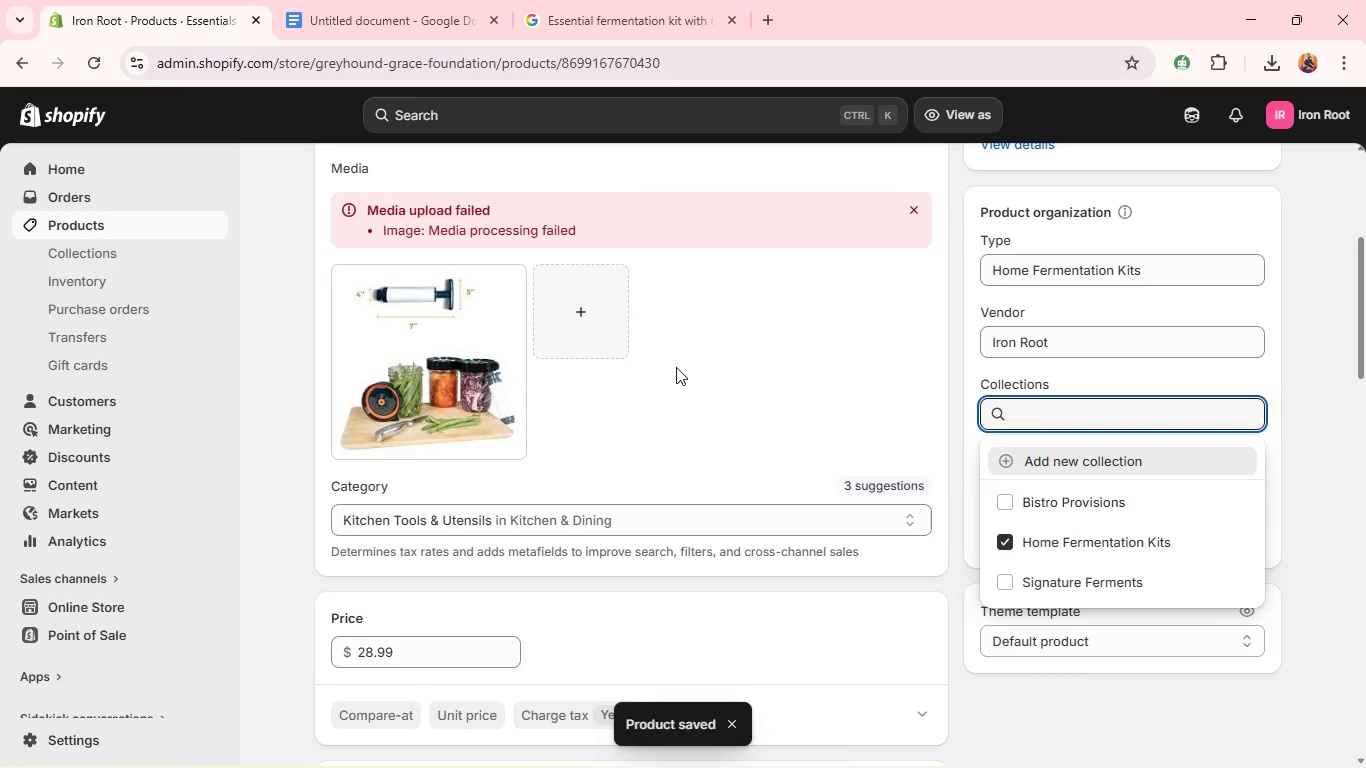 
left_click([1238, 552])
 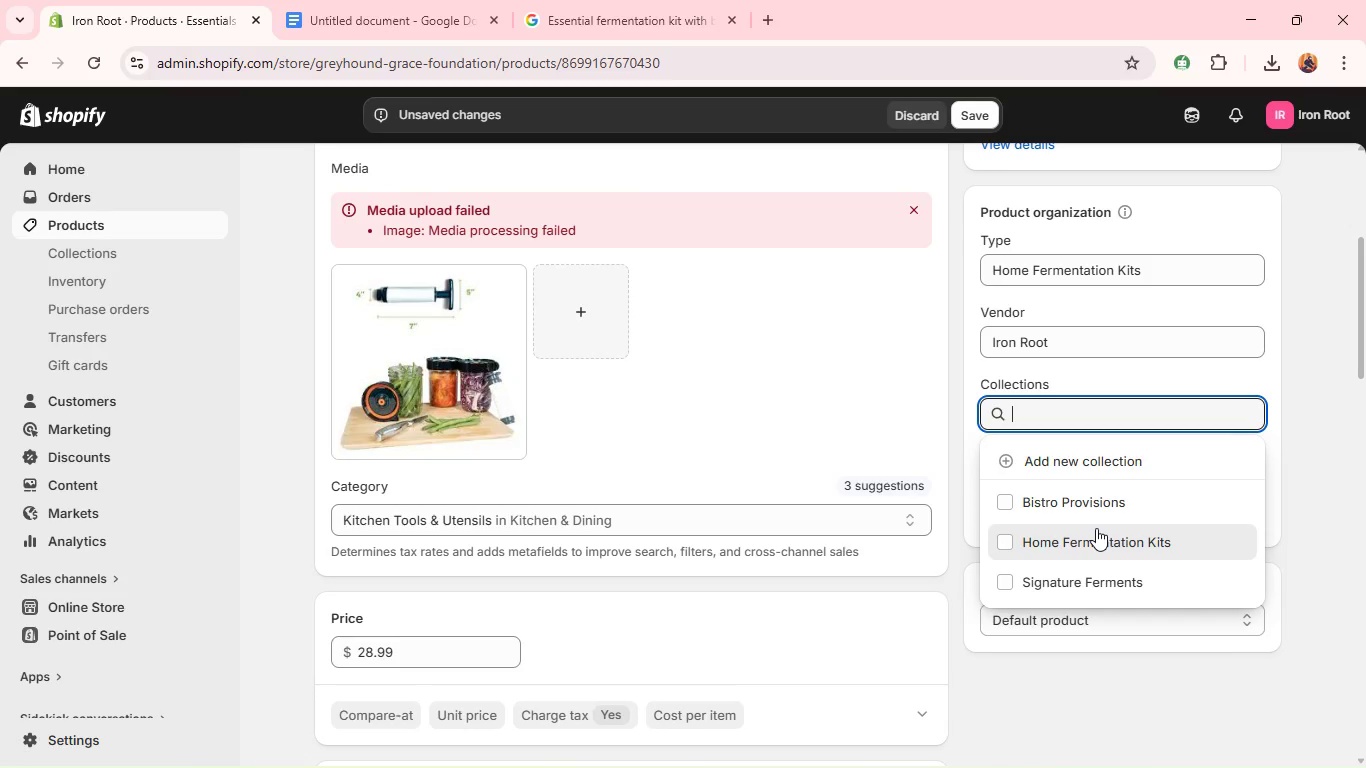 
left_click([1084, 538])
 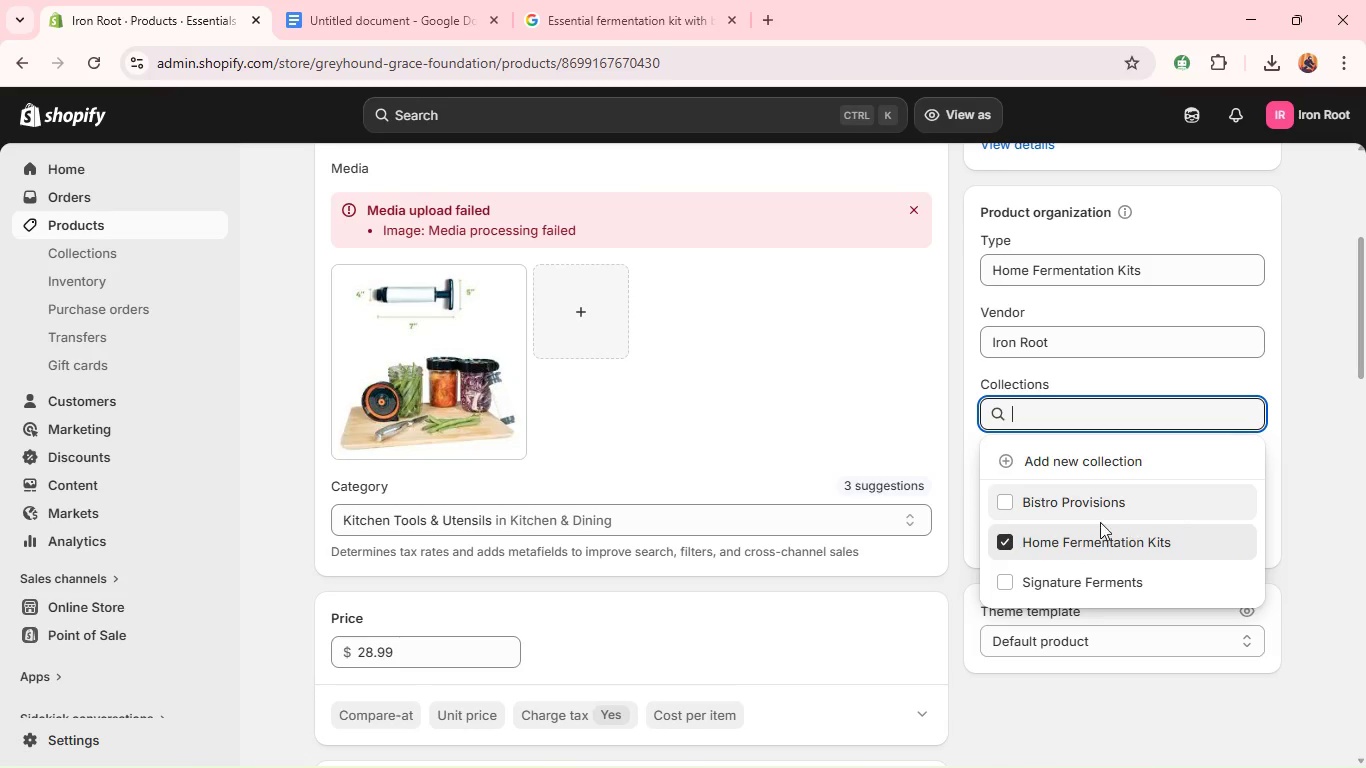 
left_click([1090, 538])
 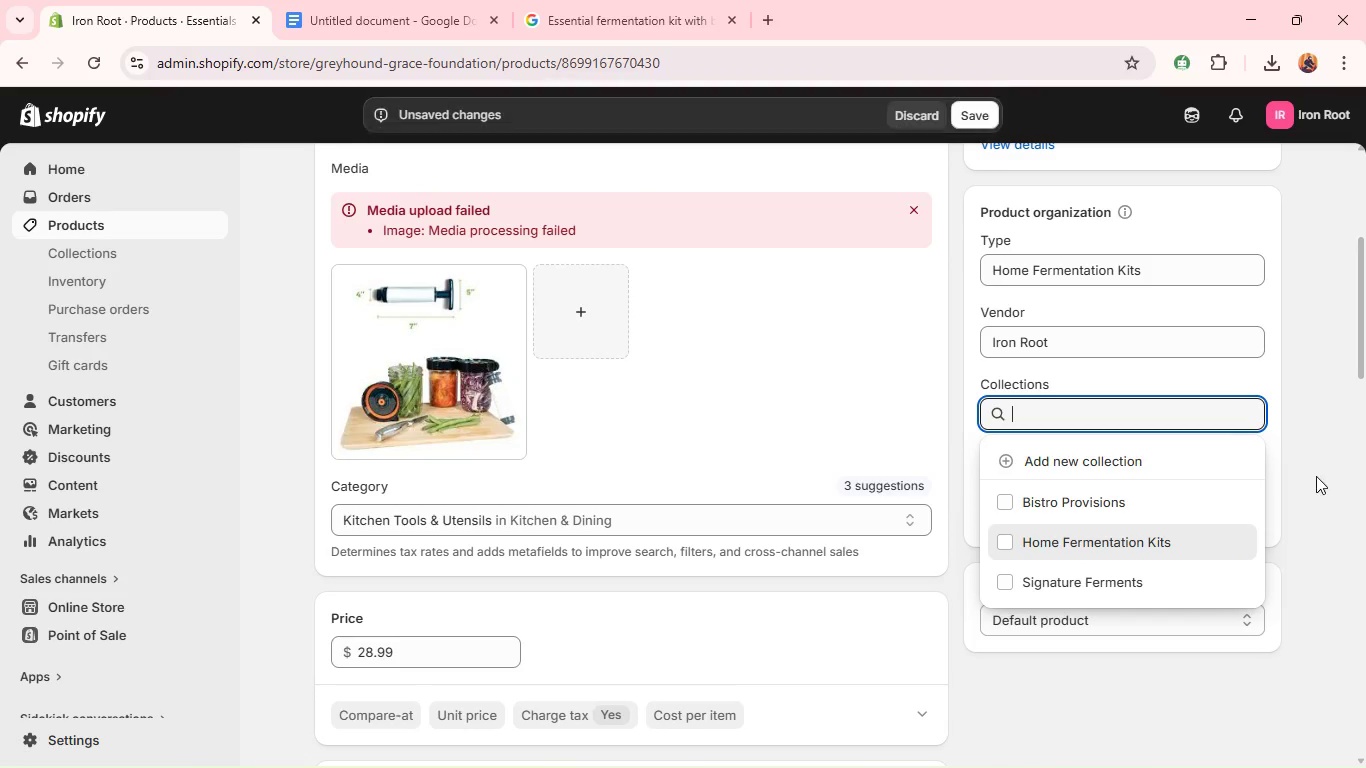 
left_click([1316, 476])
 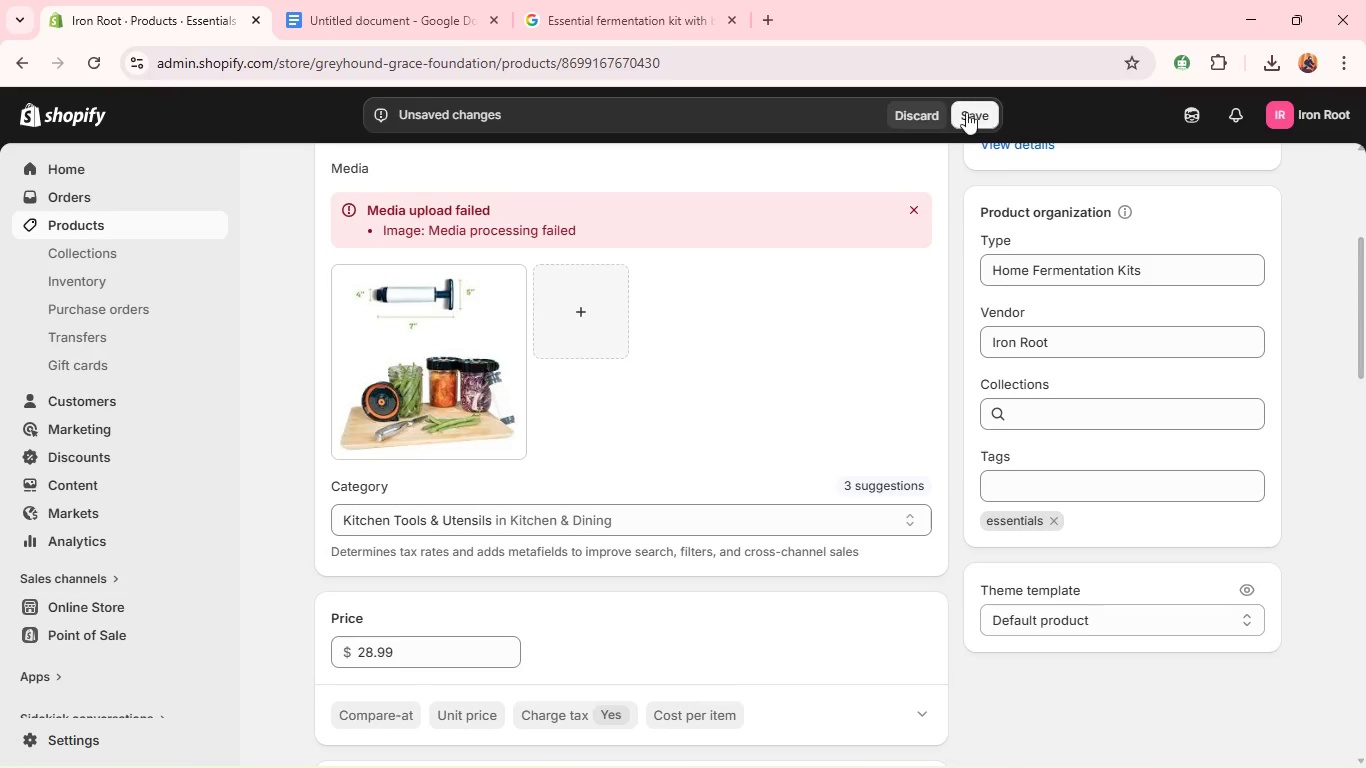 
left_click([967, 110])
 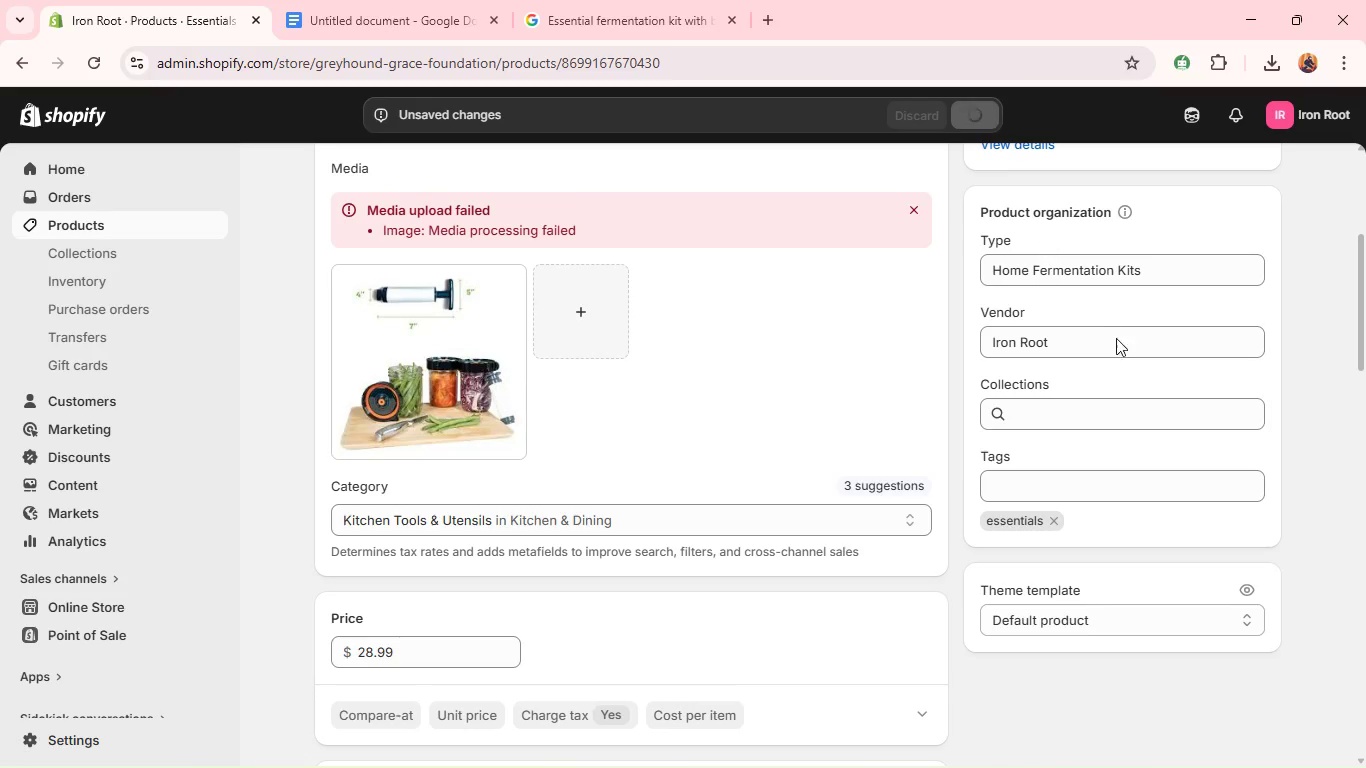 
left_click([1065, 429])
 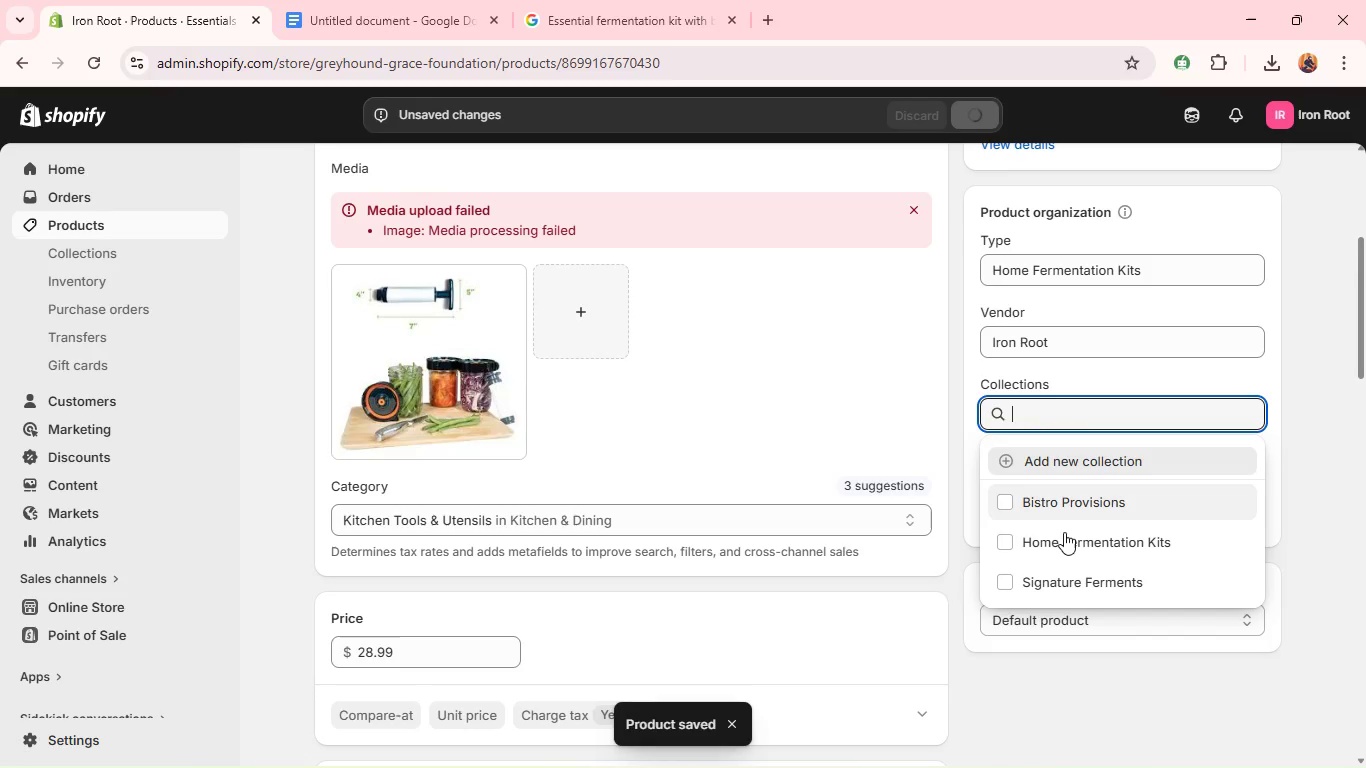 
left_click([1064, 534])
 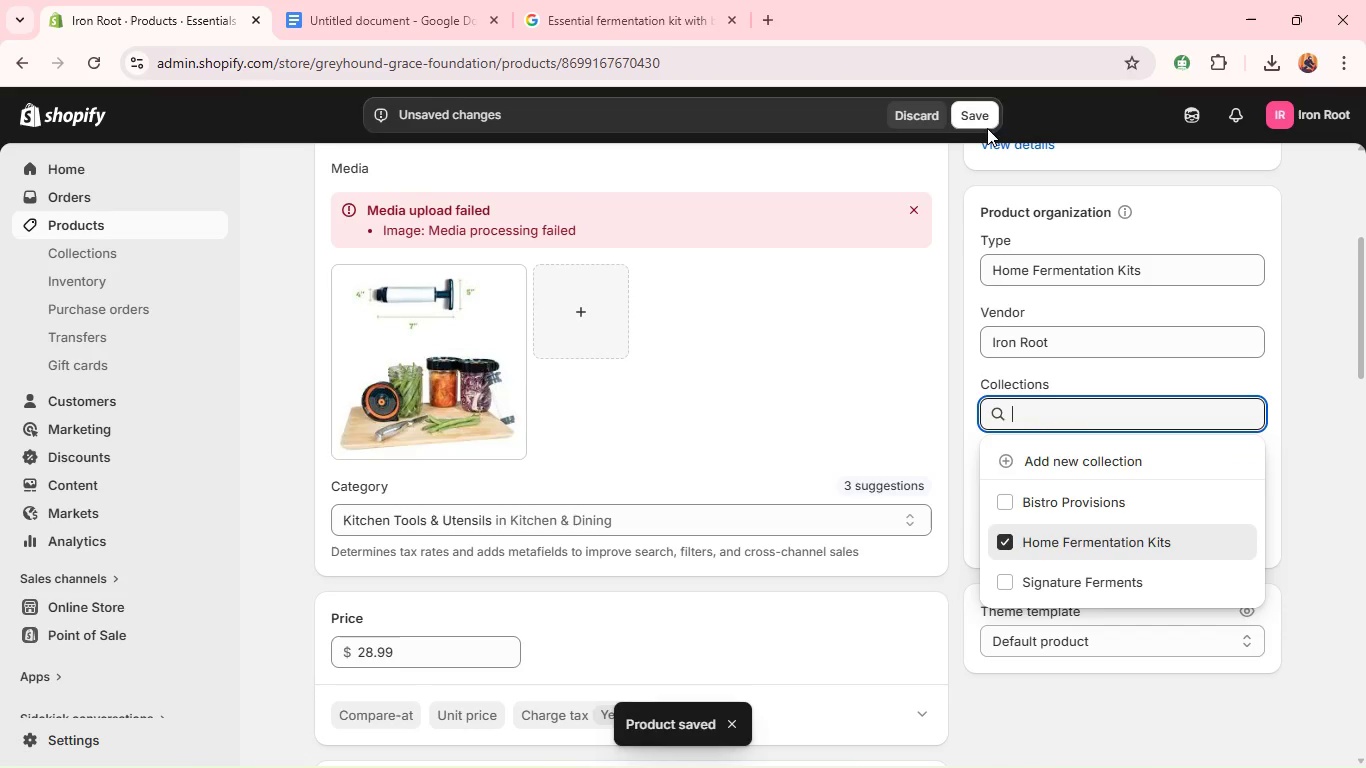 
double_click([979, 111])
 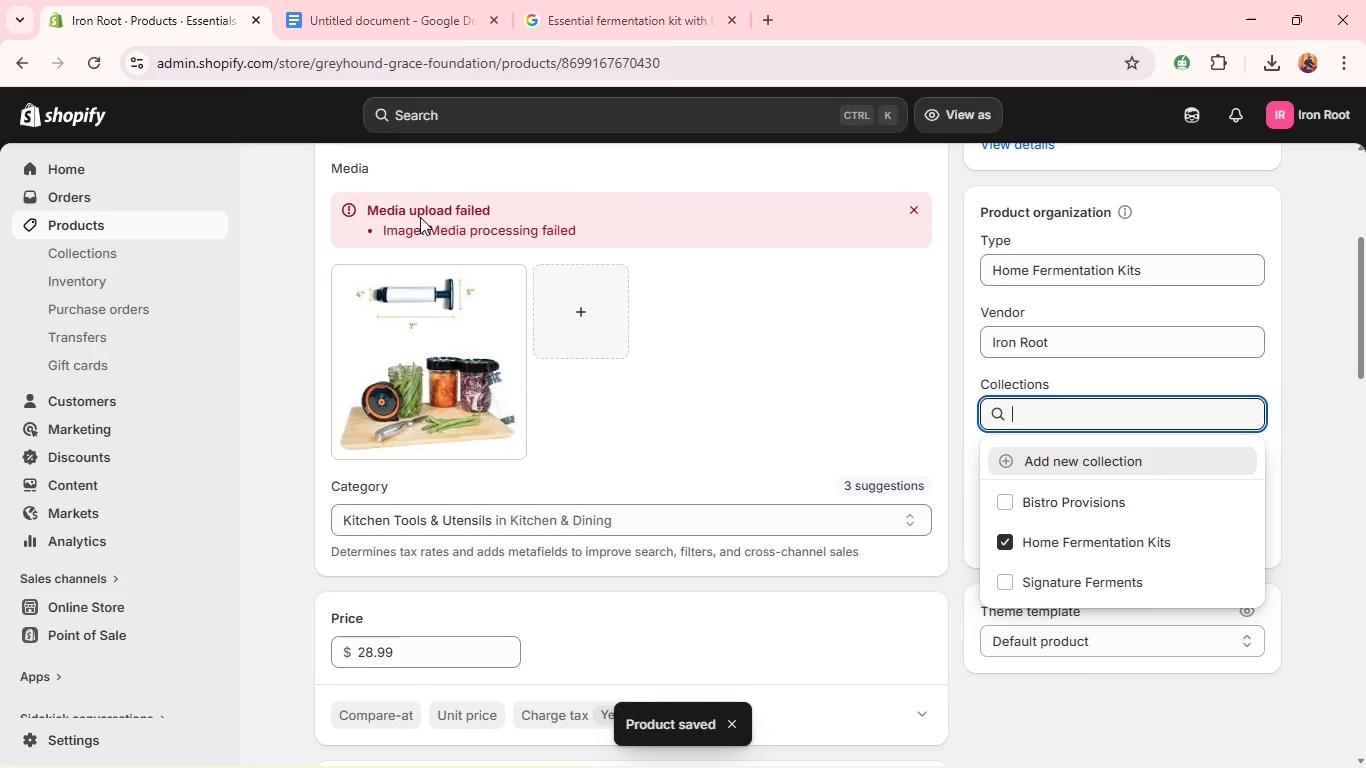 
wait(10.84)
 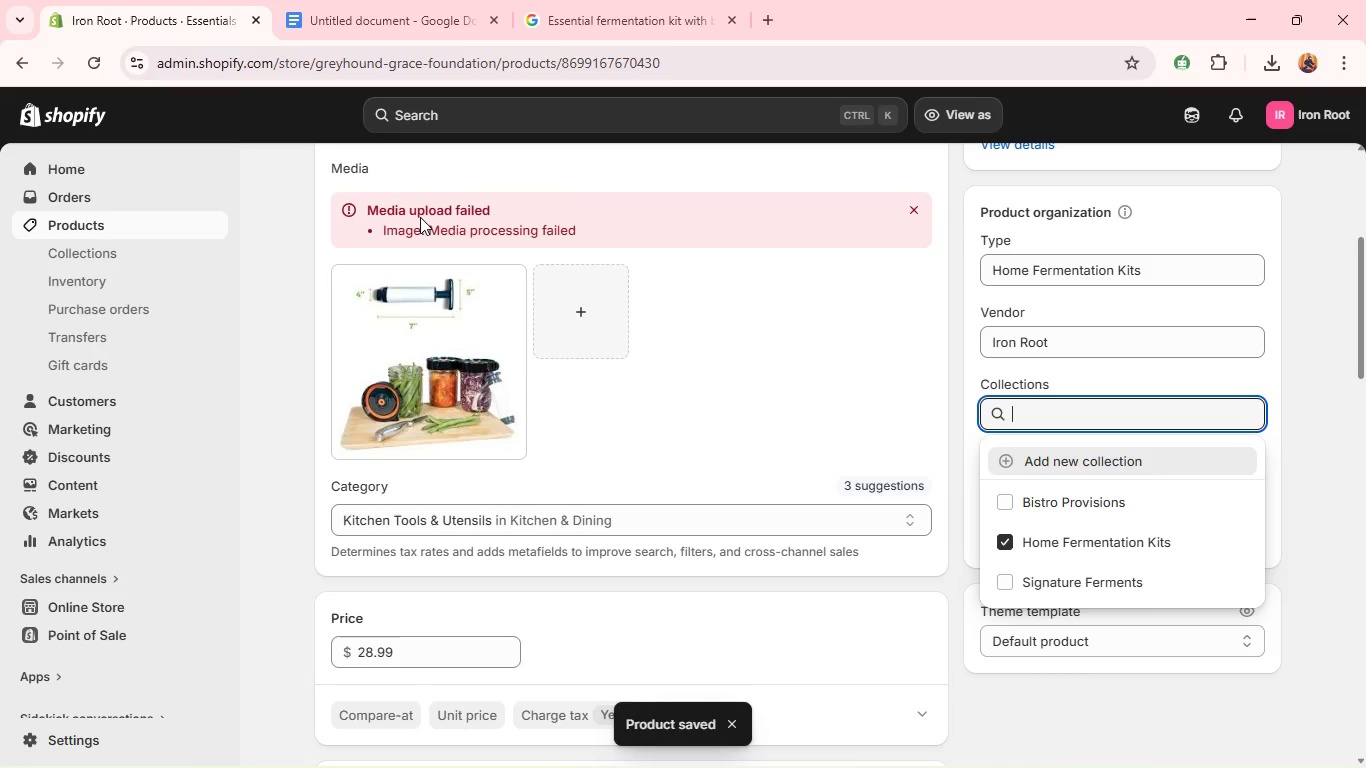 
left_click([153, 220])
 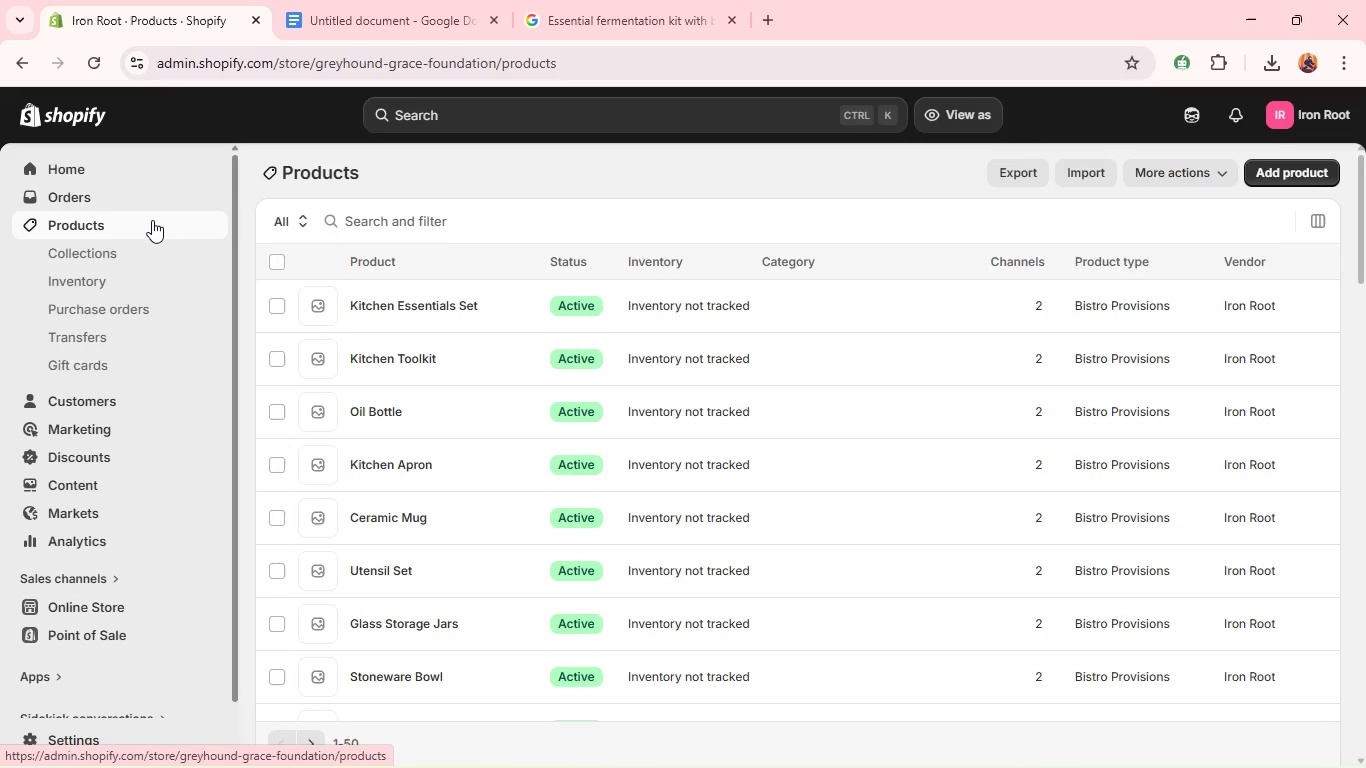 
wait(6.16)
 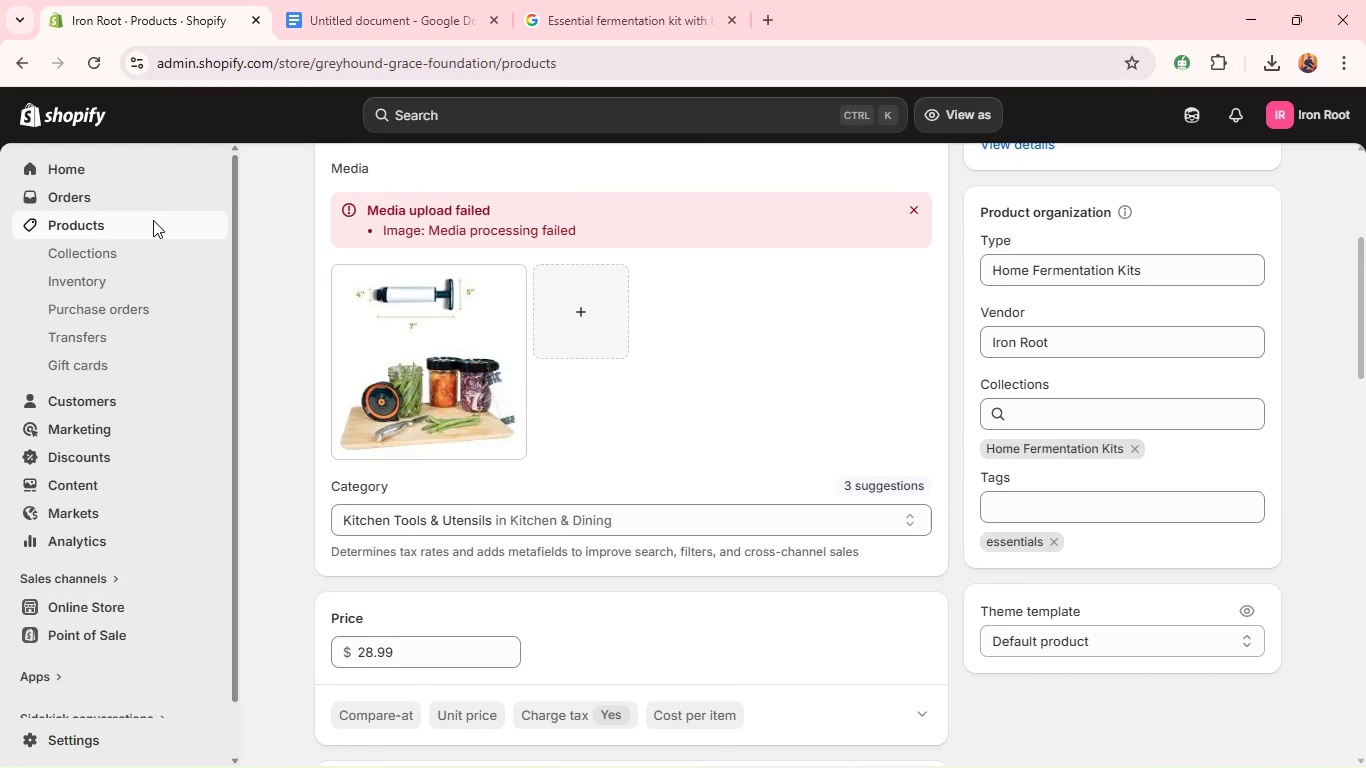 
scroll: coordinate [535, 371], scroll_direction: down, amount: 4.0
 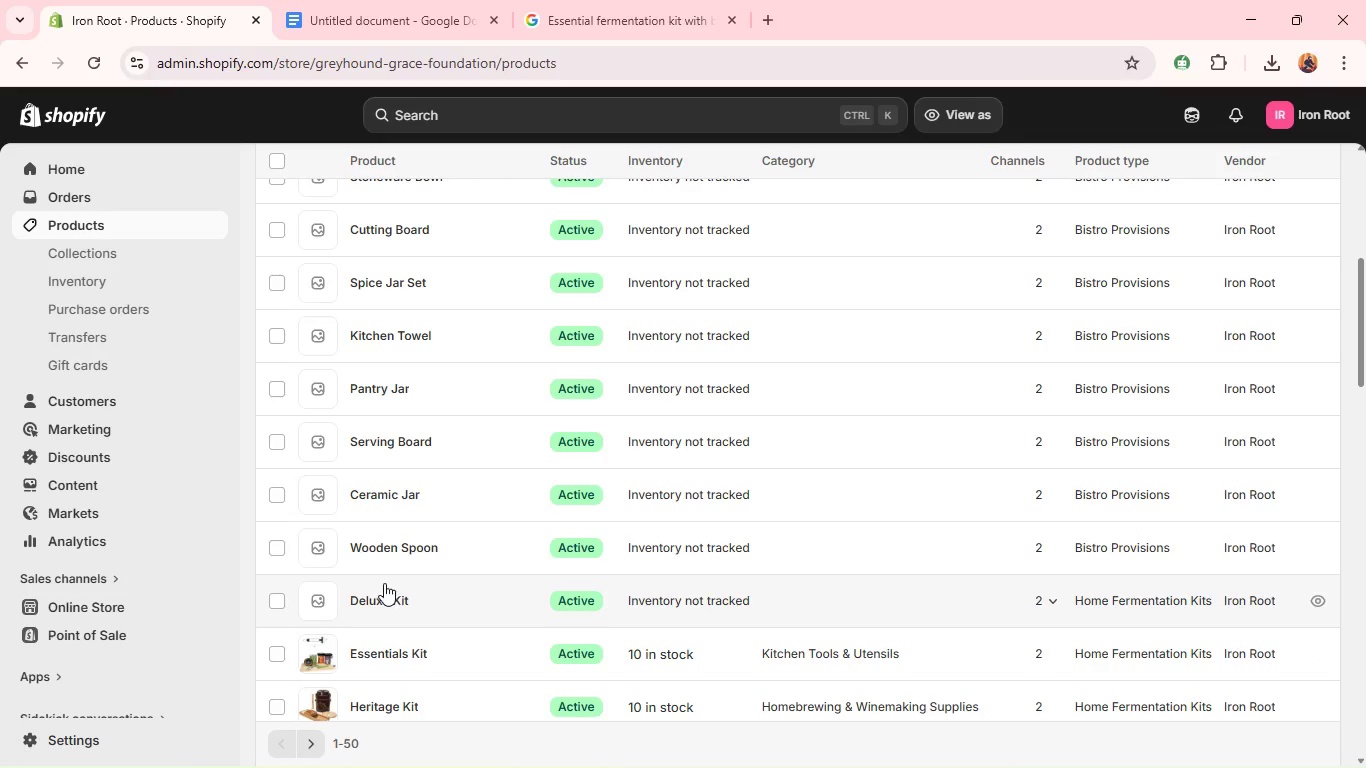 
left_click([379, 587])
 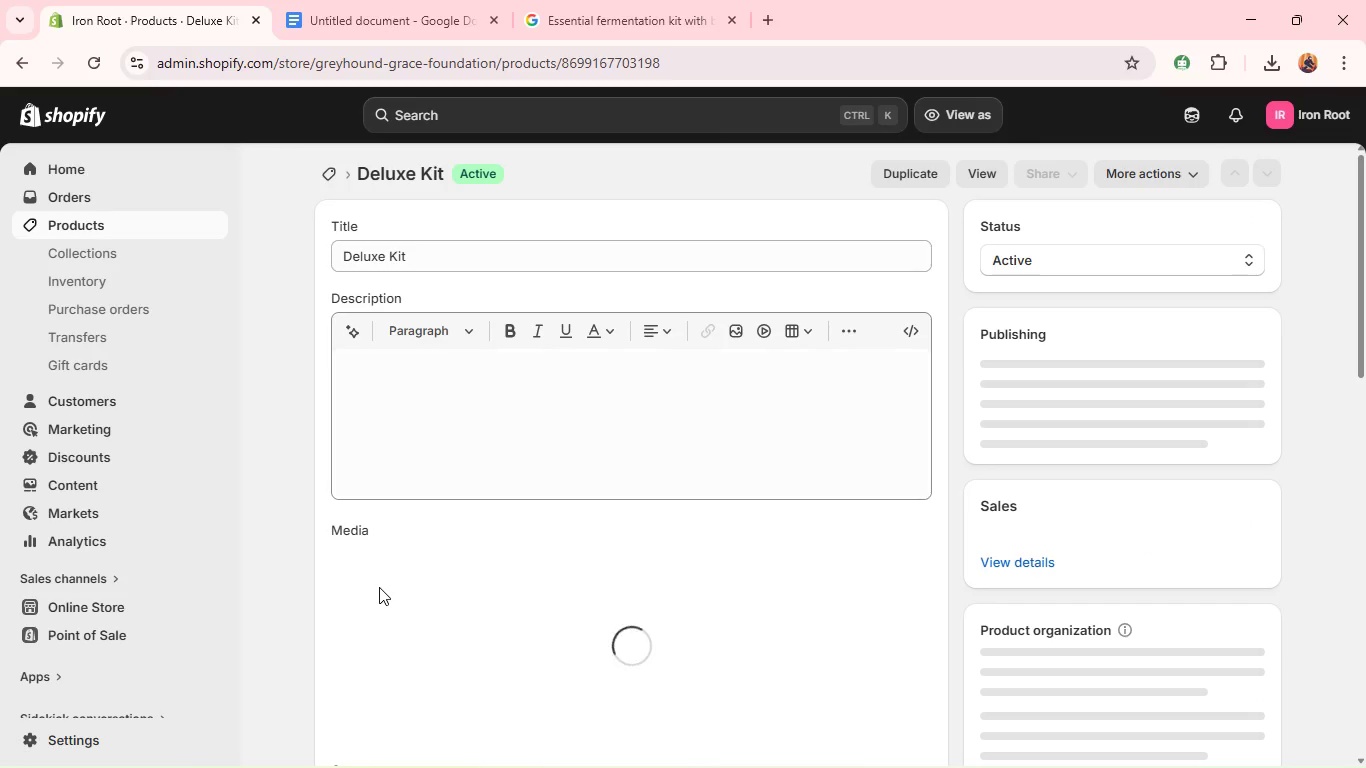 
wait(8.81)
 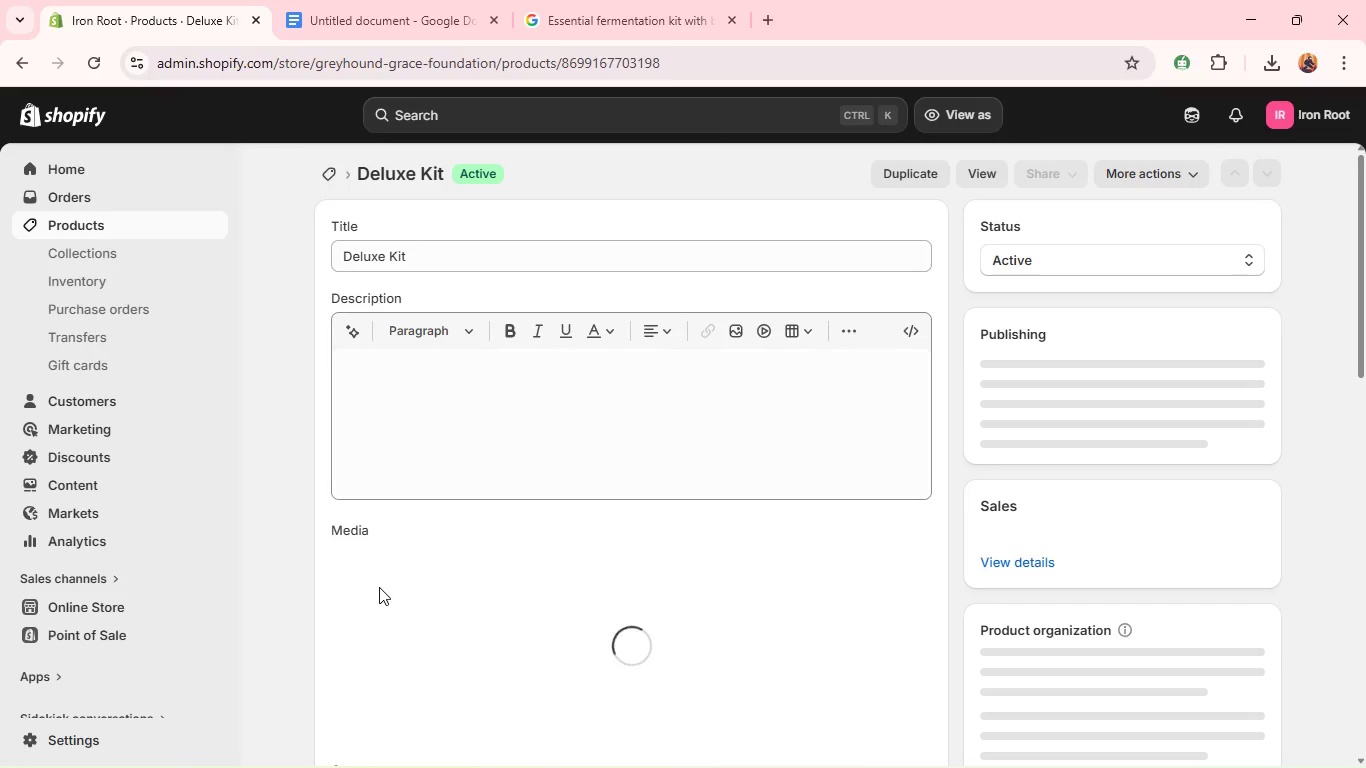 
double_click([494, 366])
 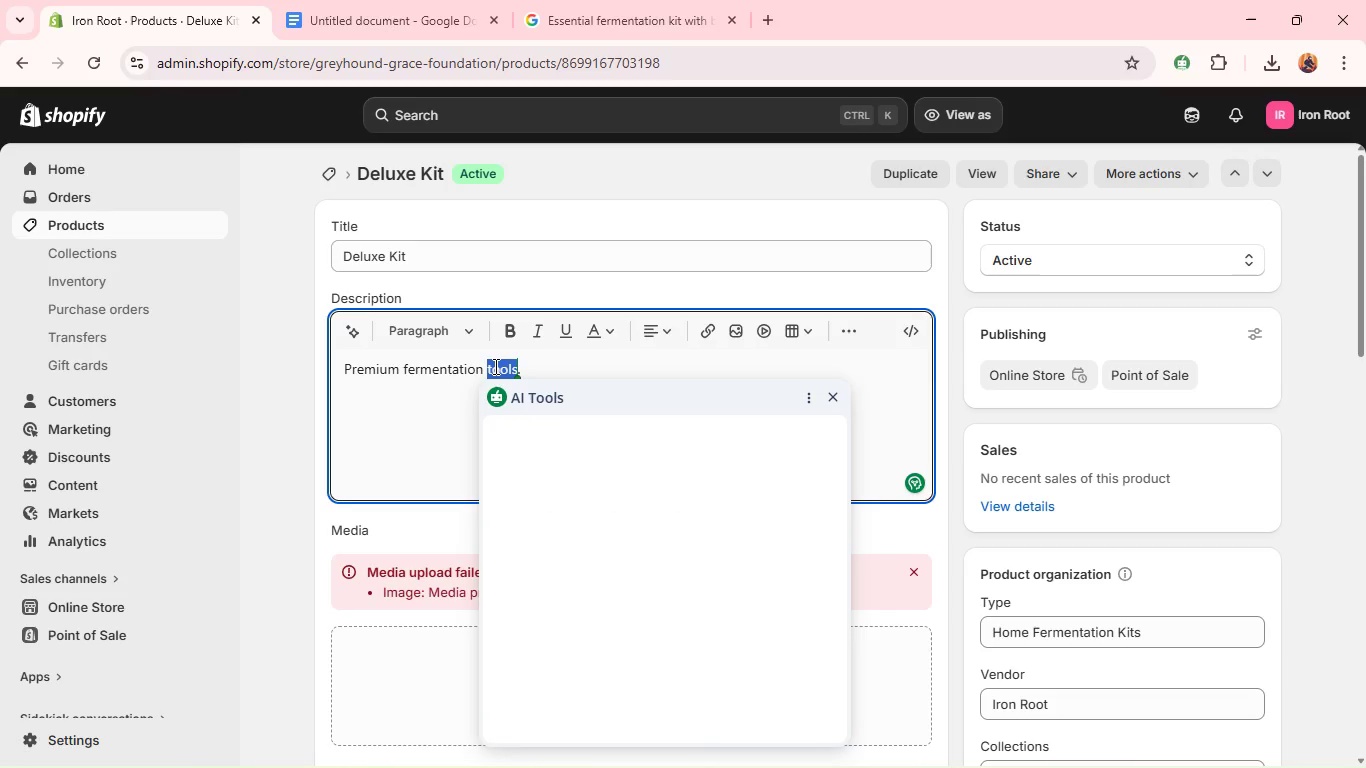 
type(kit with high-quak)
key(Backspace)
type(litty equipment)
 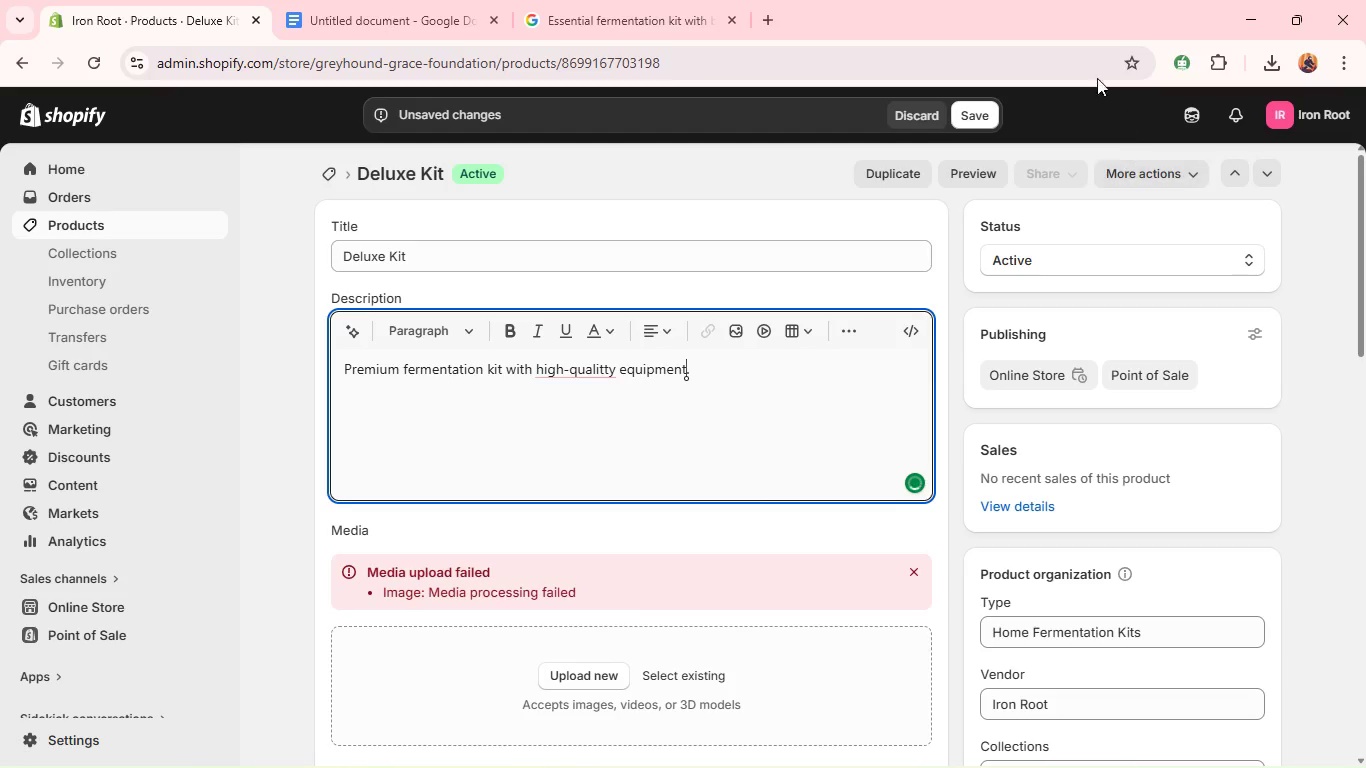 
left_click([959, 111])
 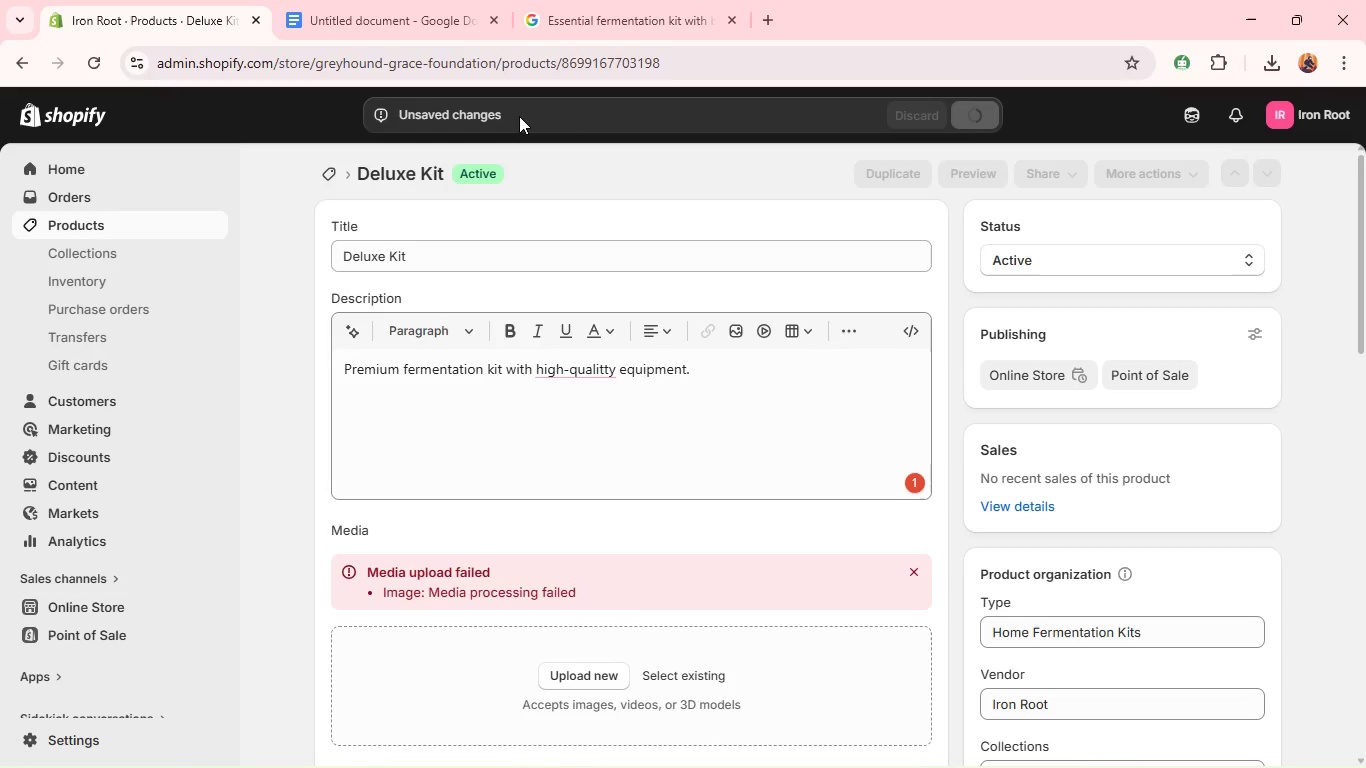 
left_click([435, 0])
 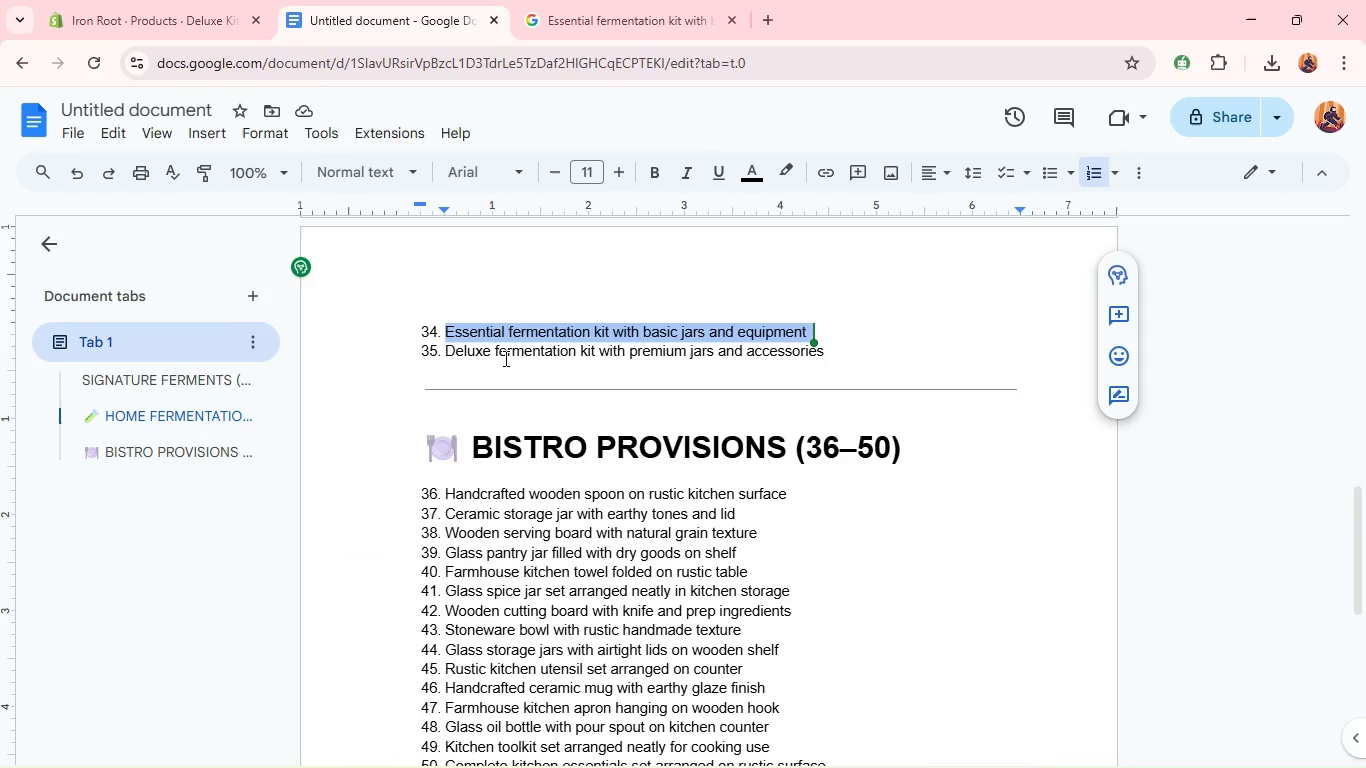 
double_click([504, 353])
 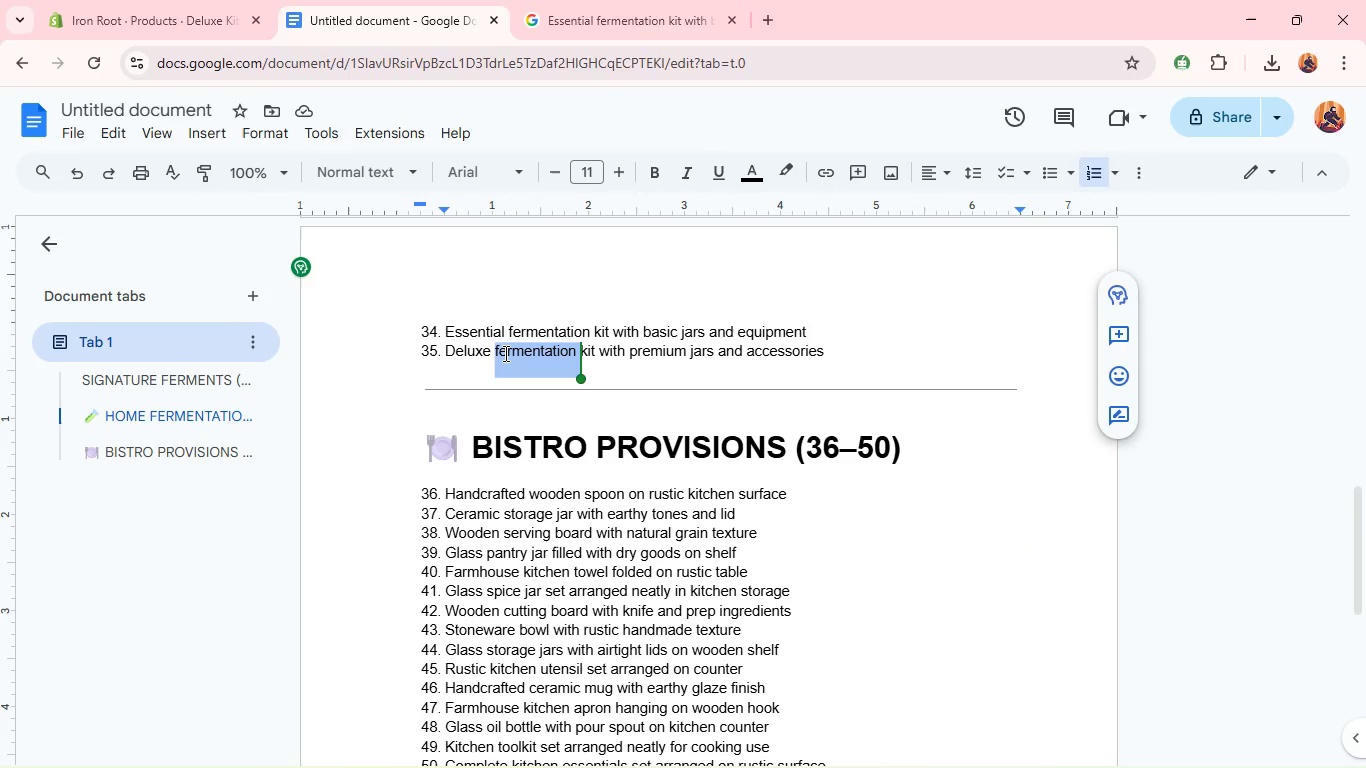 
triple_click([504, 353])
 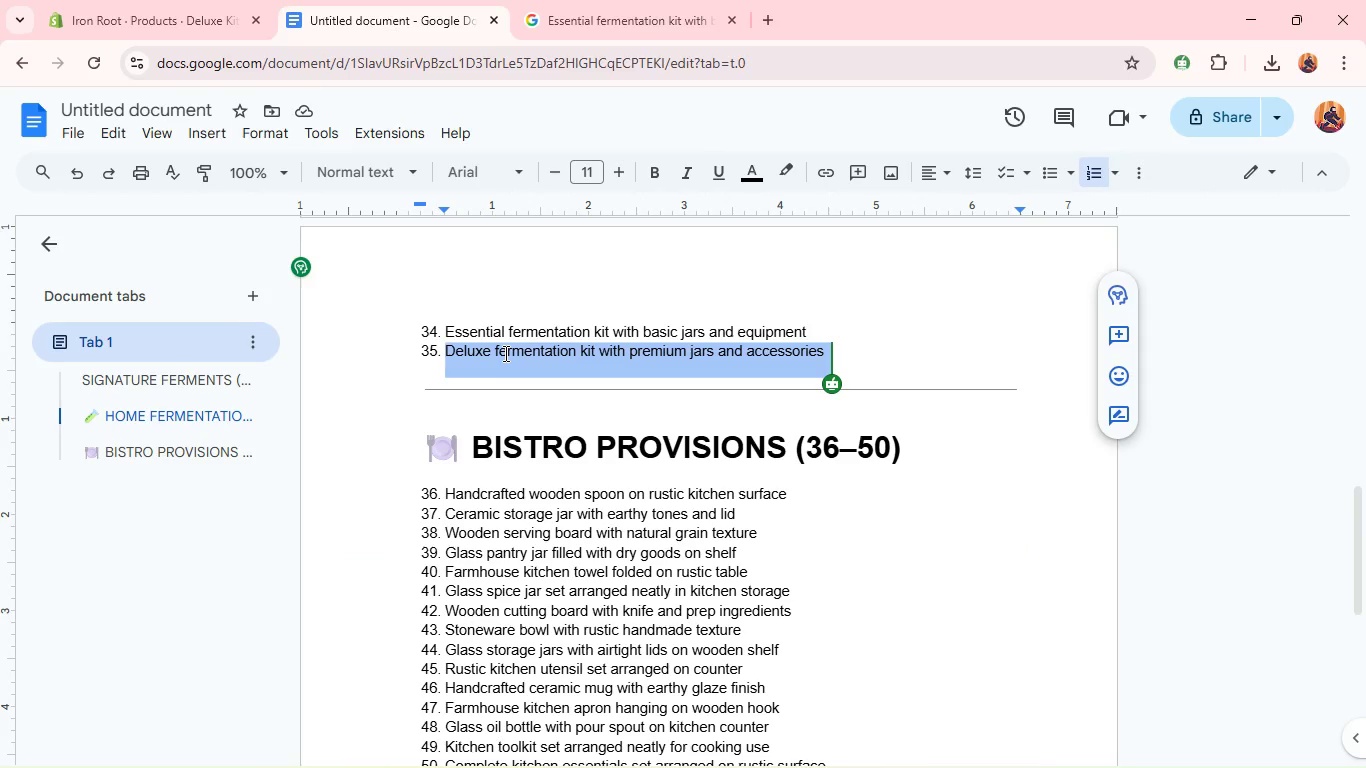 
right_click([504, 353])
 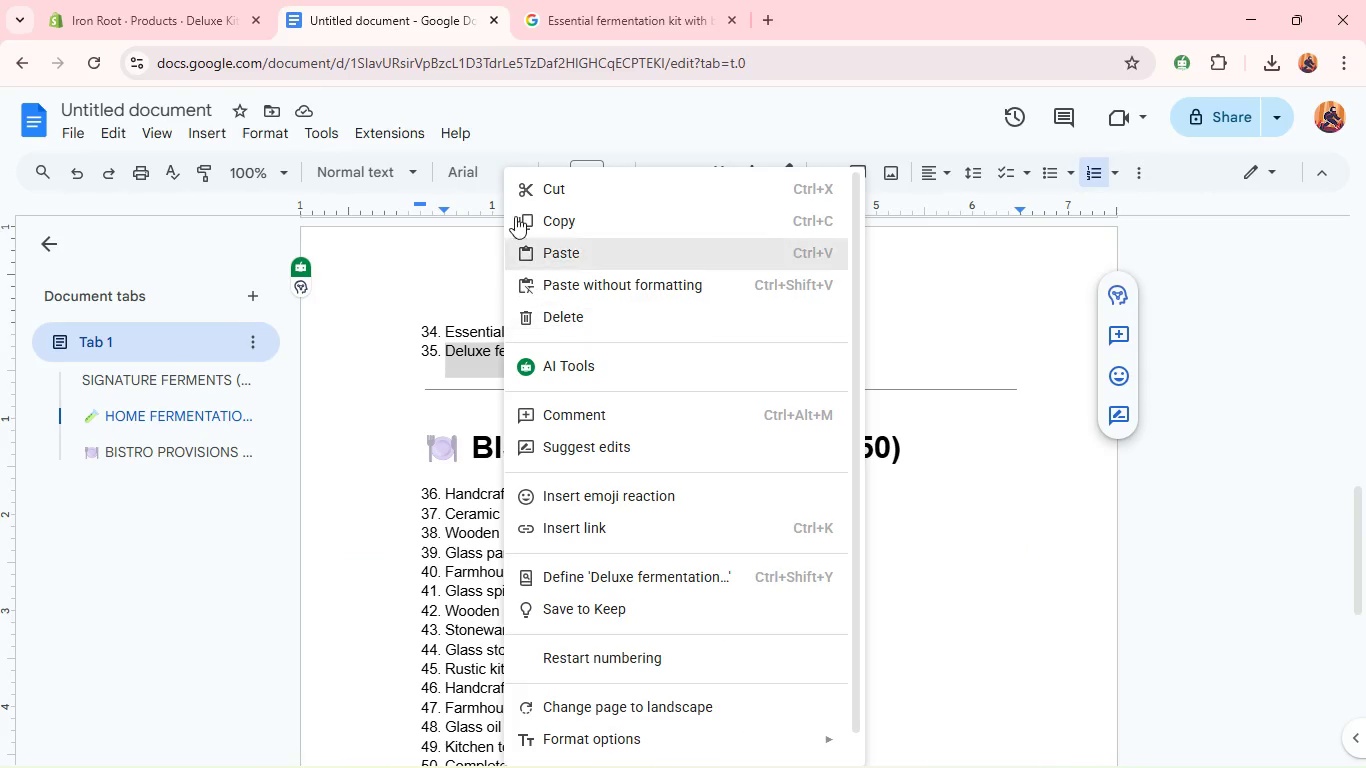 
left_click([539, 213])
 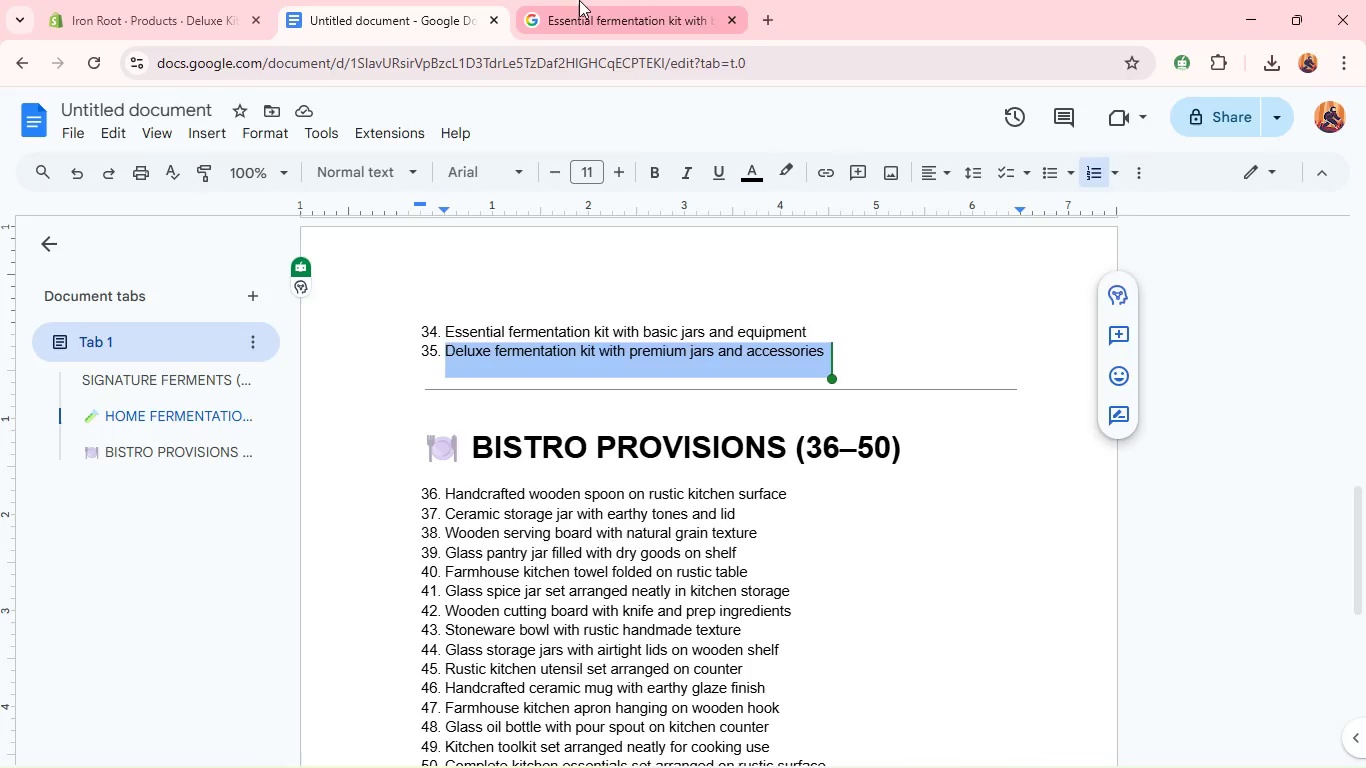 
left_click([579, 0])
 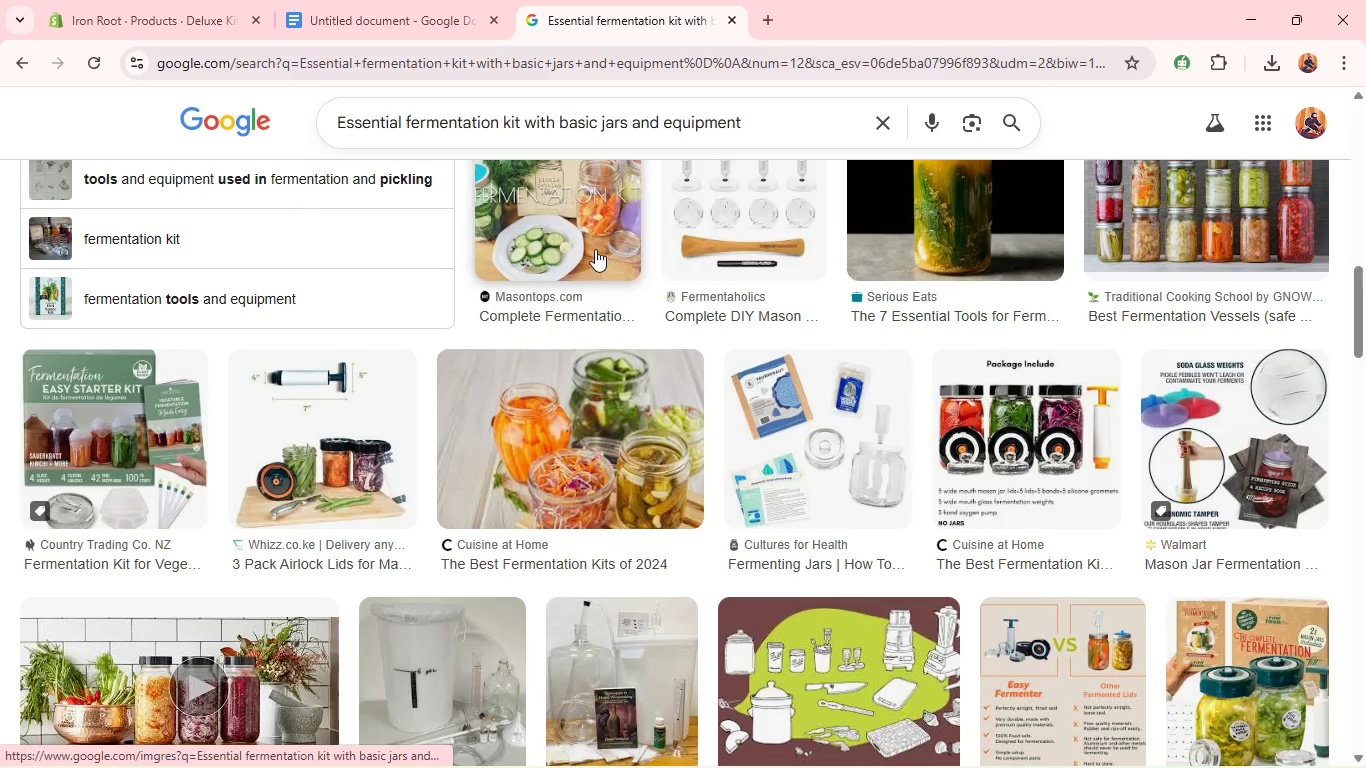 
left_click([536, 136])
 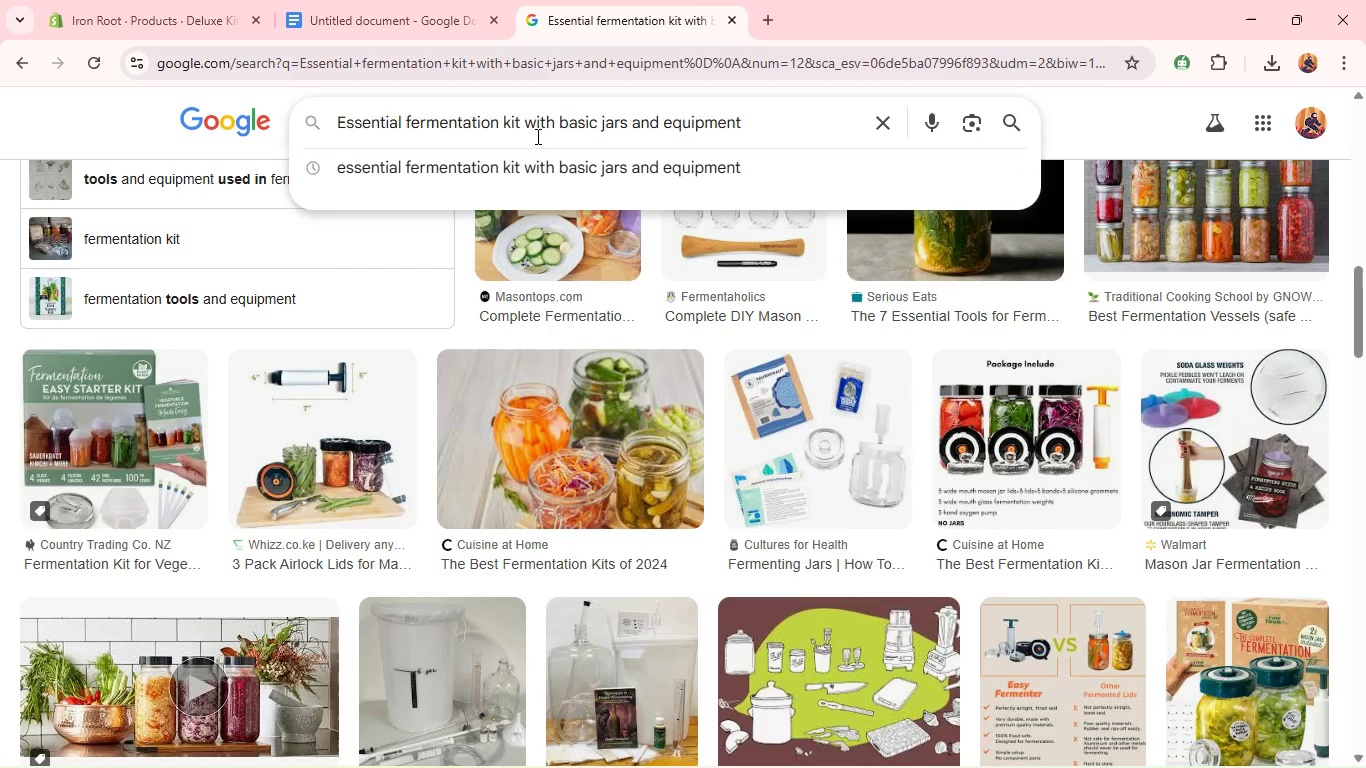 
key(Control+A)
 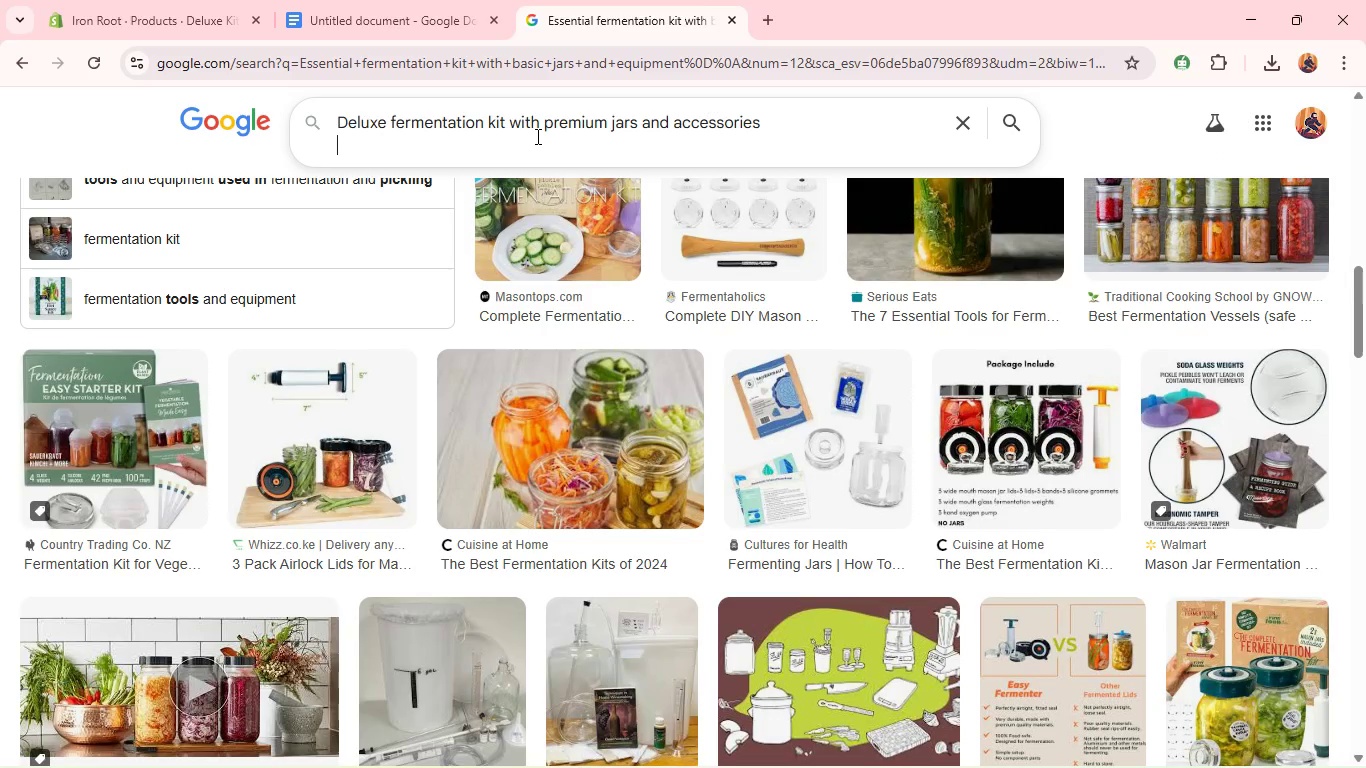 
key(Control+V)
 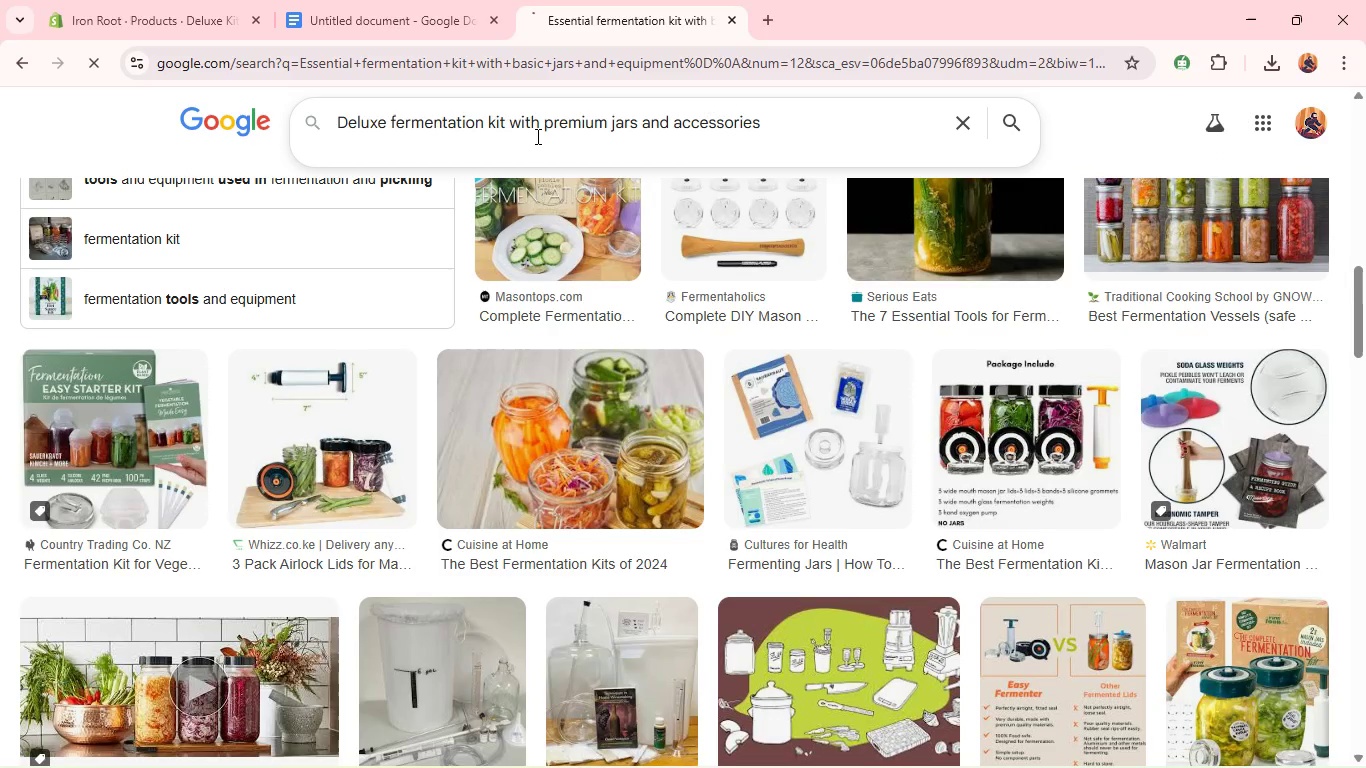 
key(Enter)
 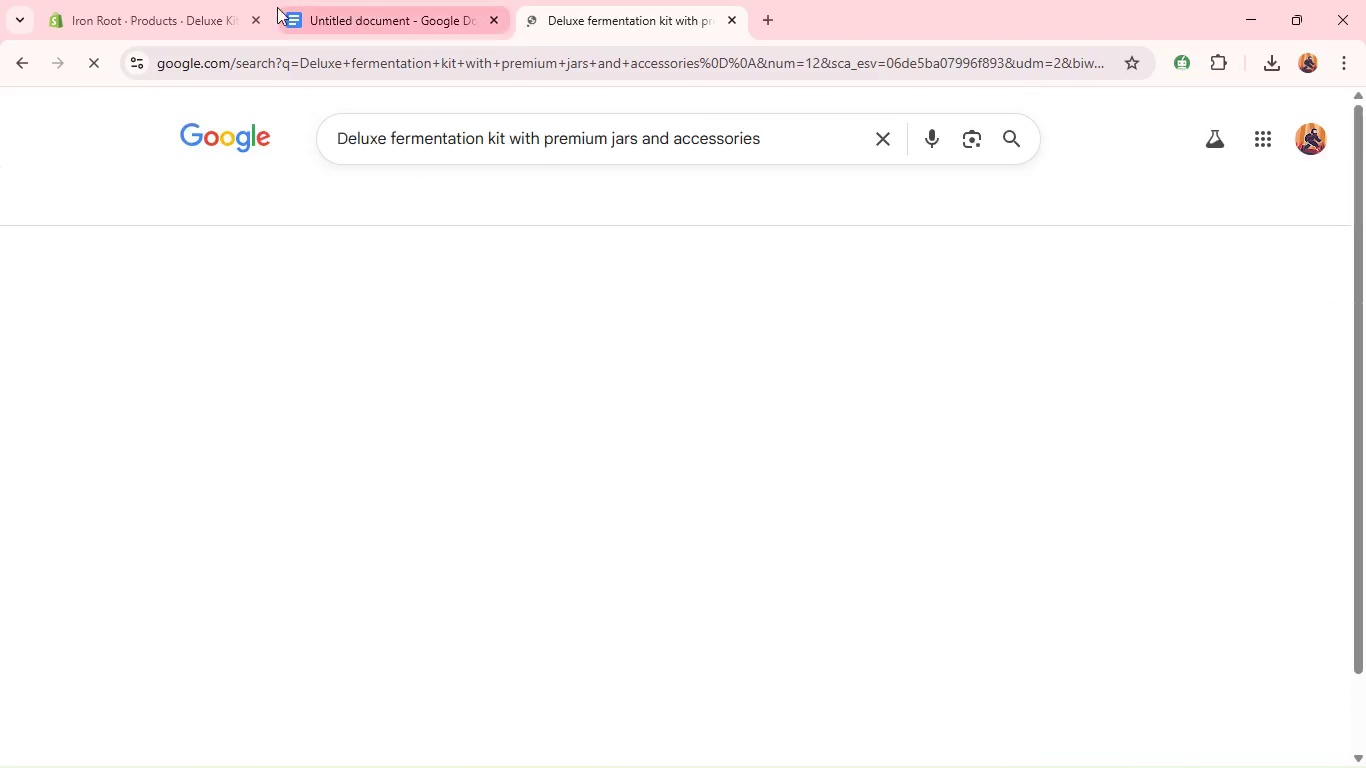 
left_click([171, 6])
 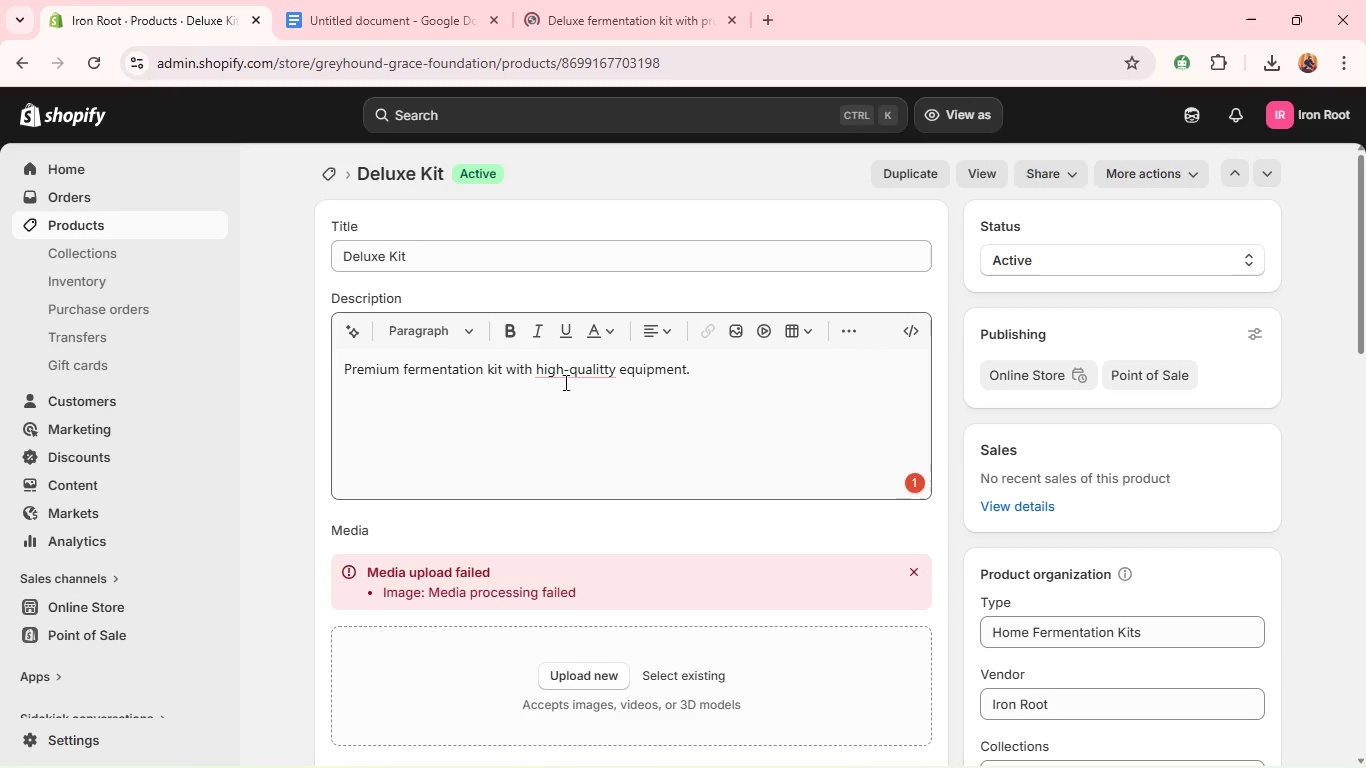 
left_click([570, 378])
 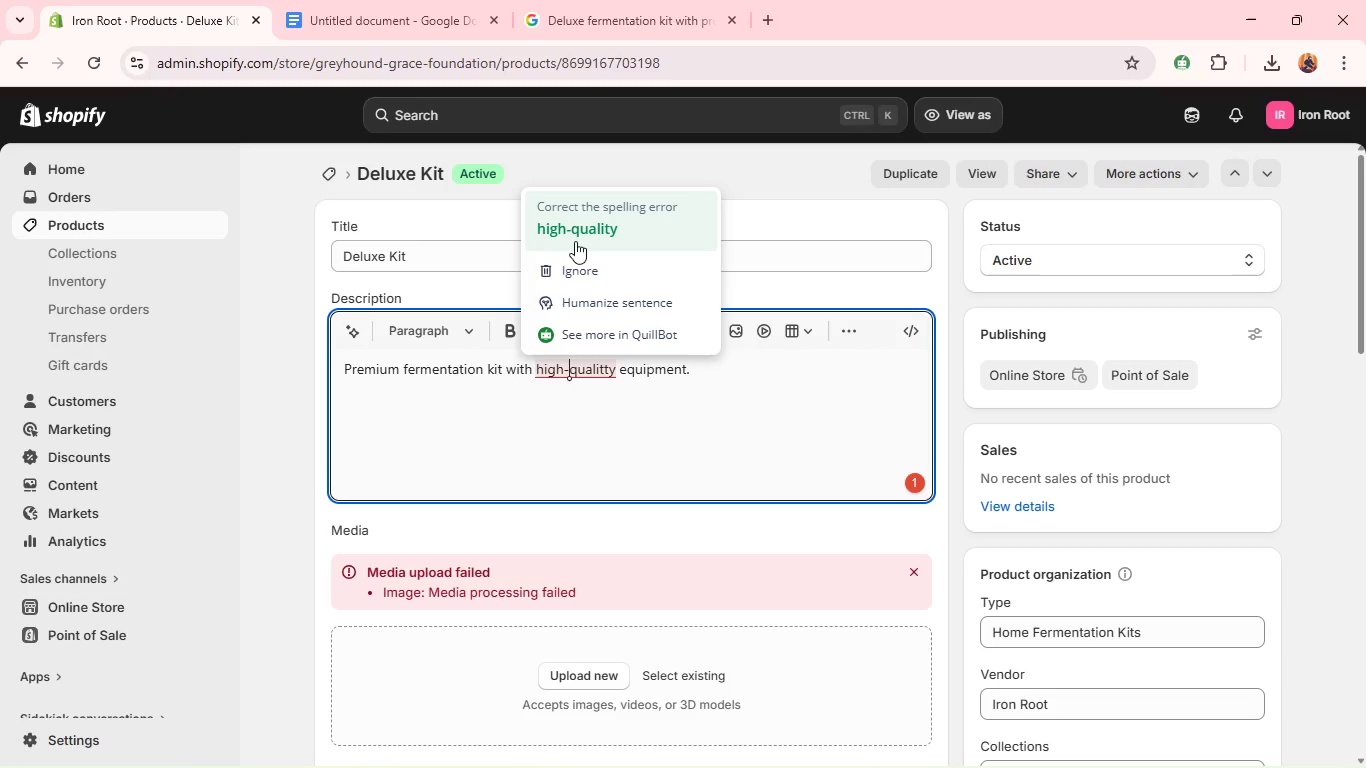 
left_click([574, 235])
 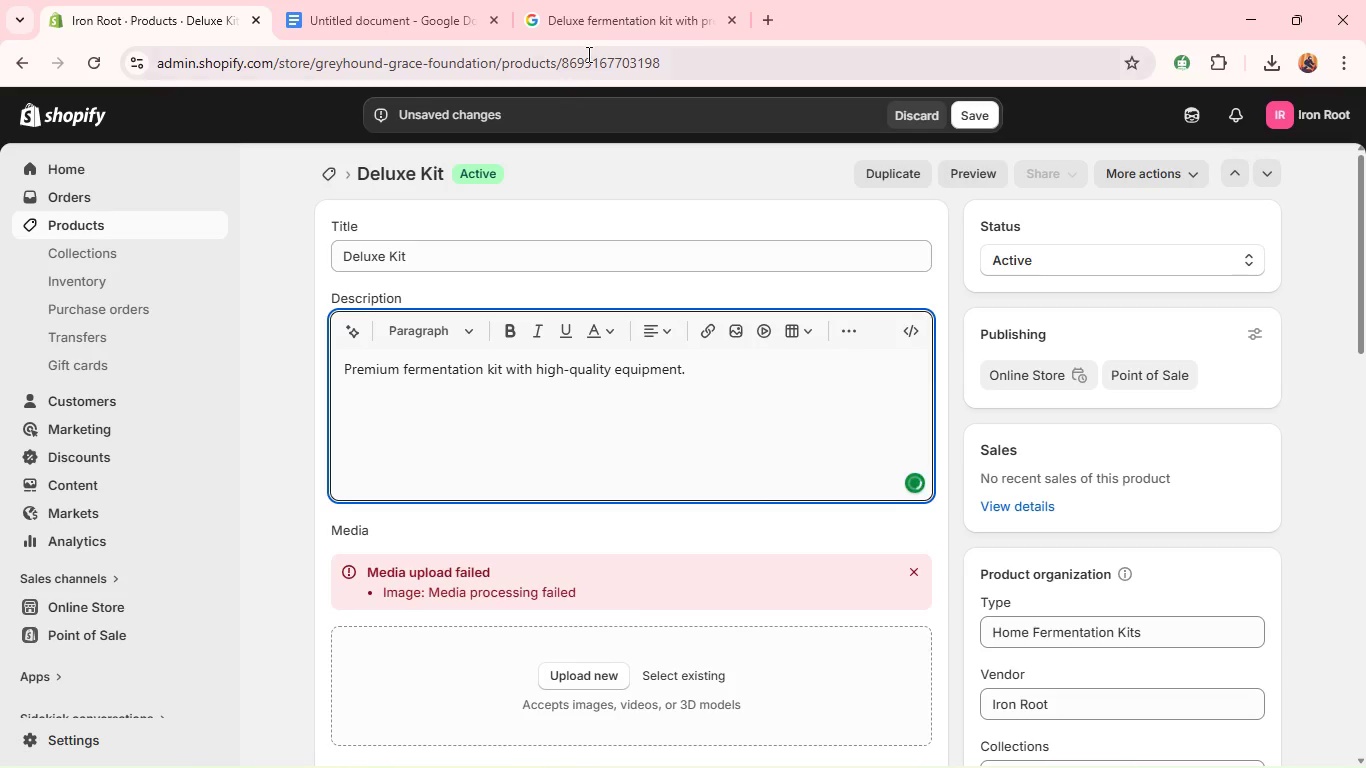 
left_click([611, 0])
 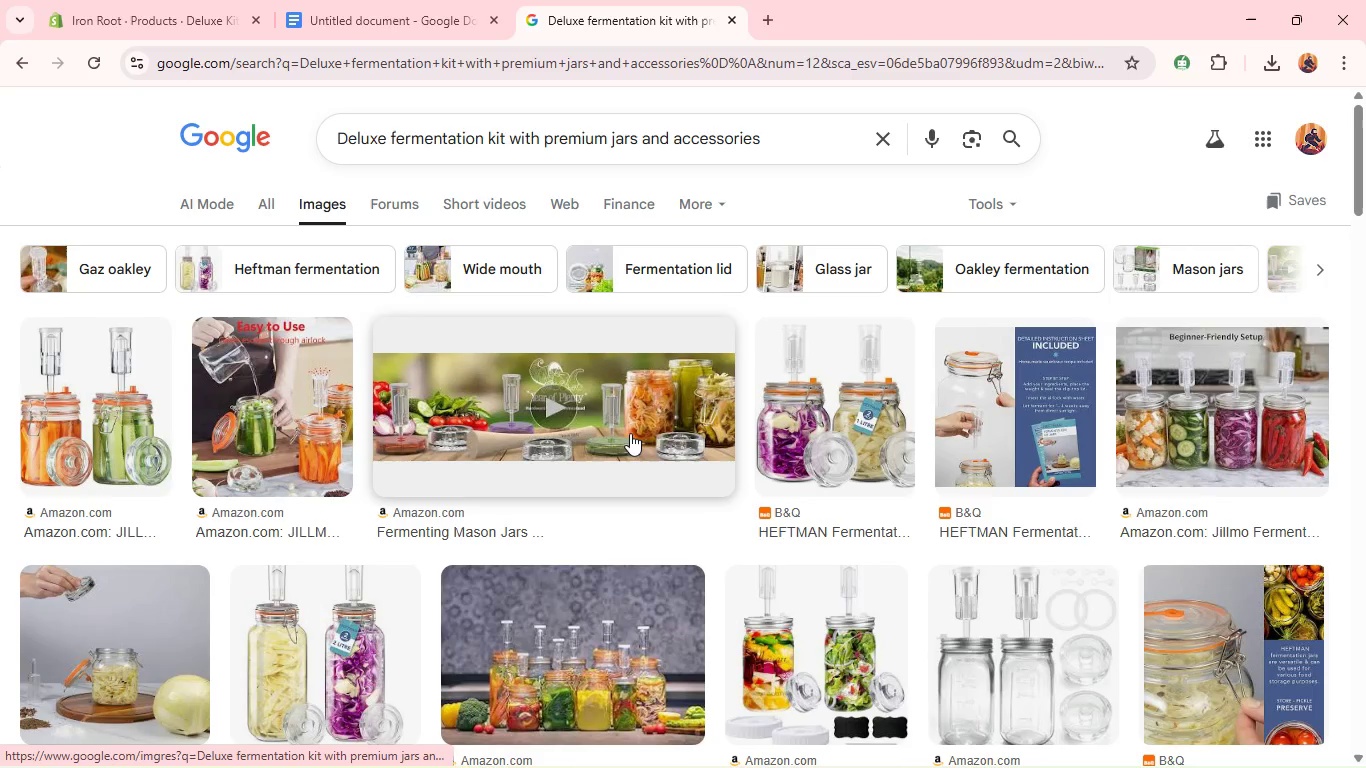 
right_click([815, 359])
 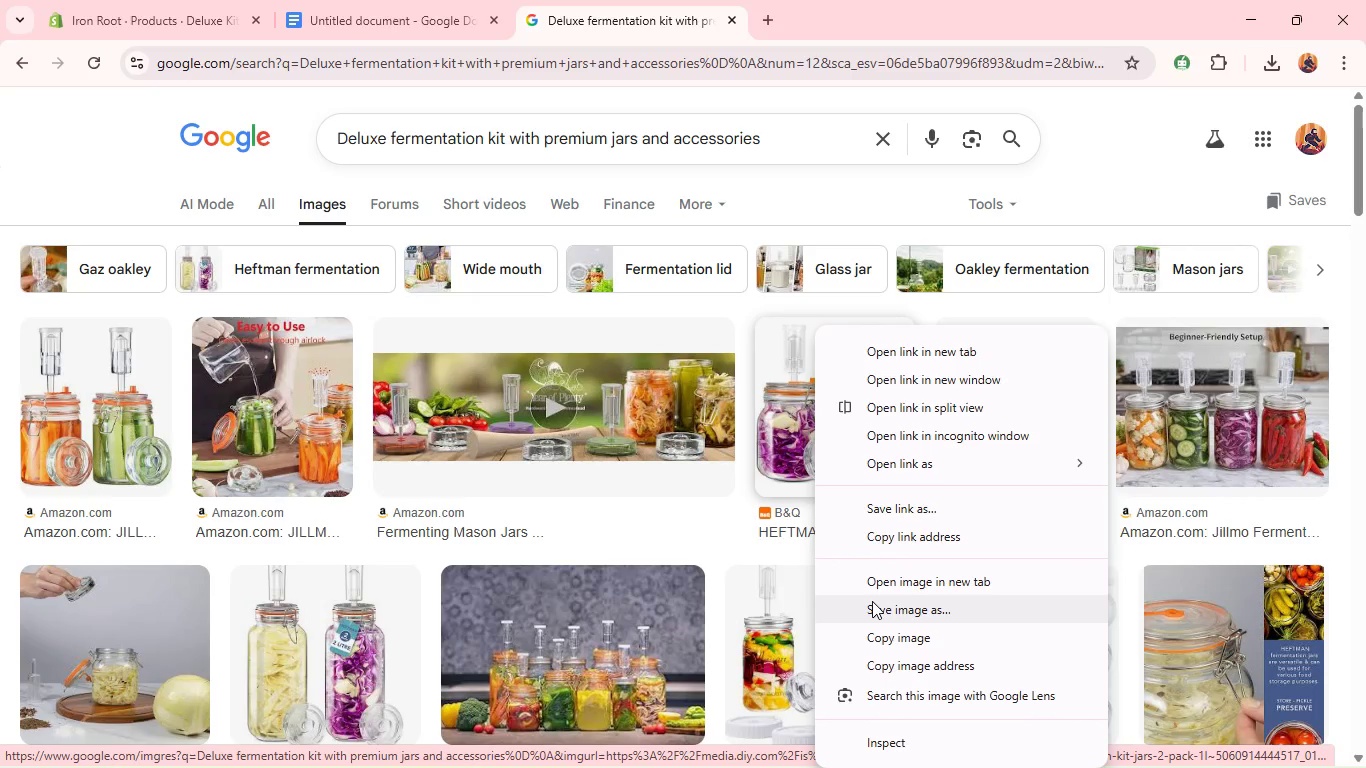 
left_click([872, 601])
 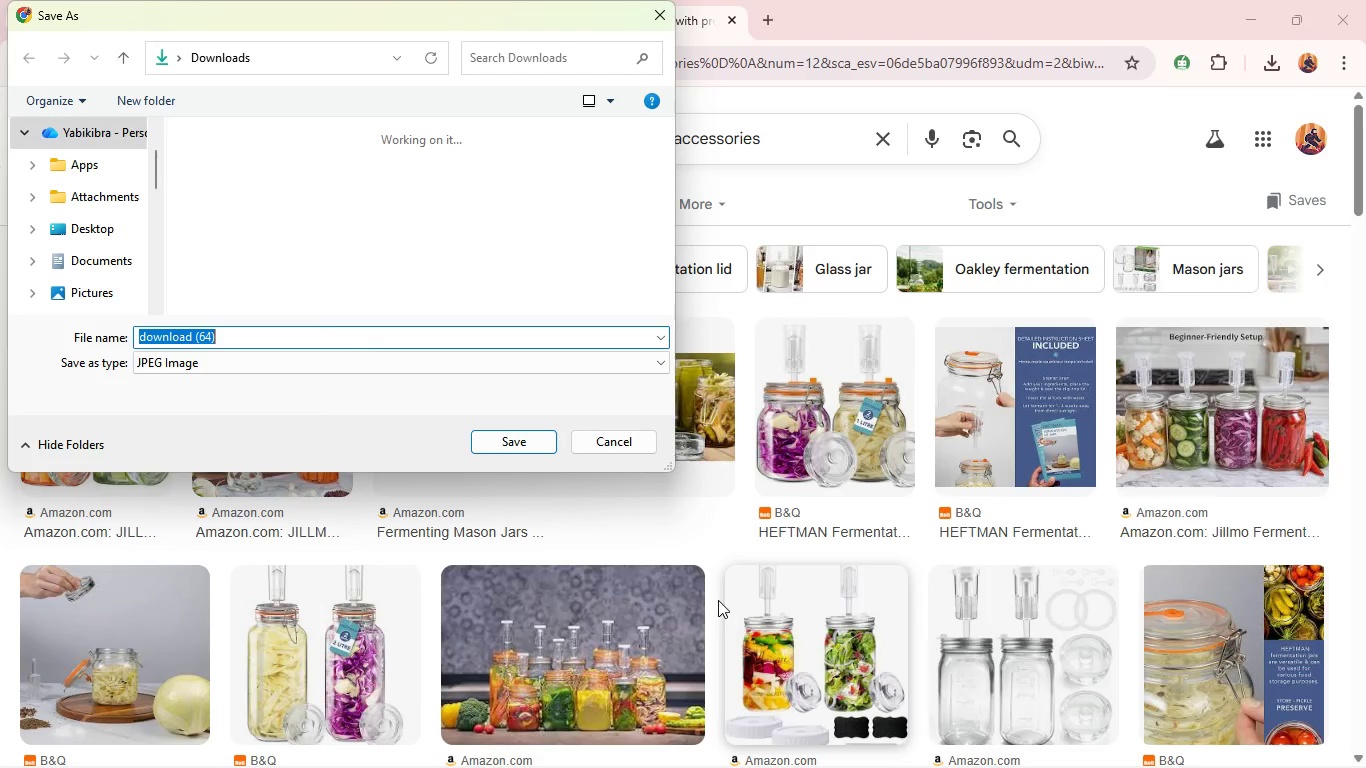 
left_click([603, 433])
 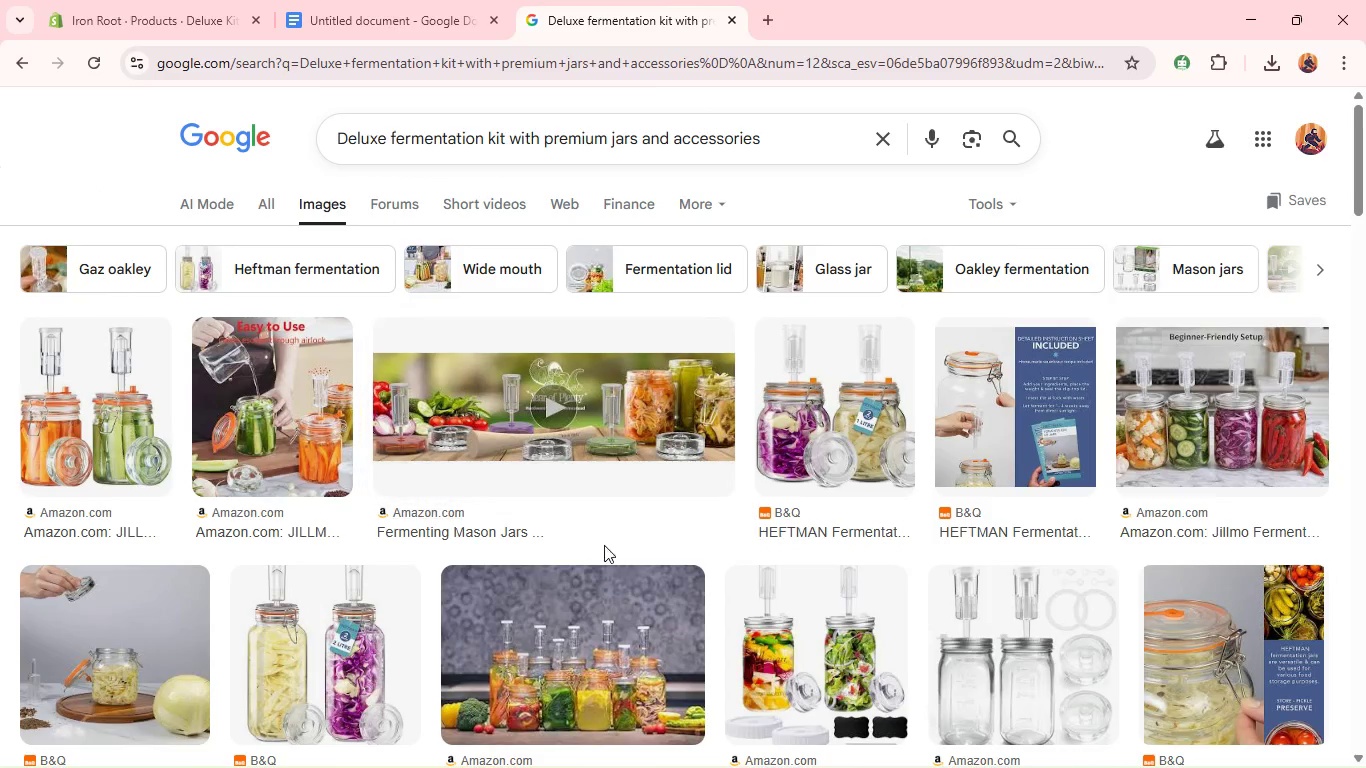 
scroll: coordinate [604, 545], scroll_direction: down, amount: 2.0
 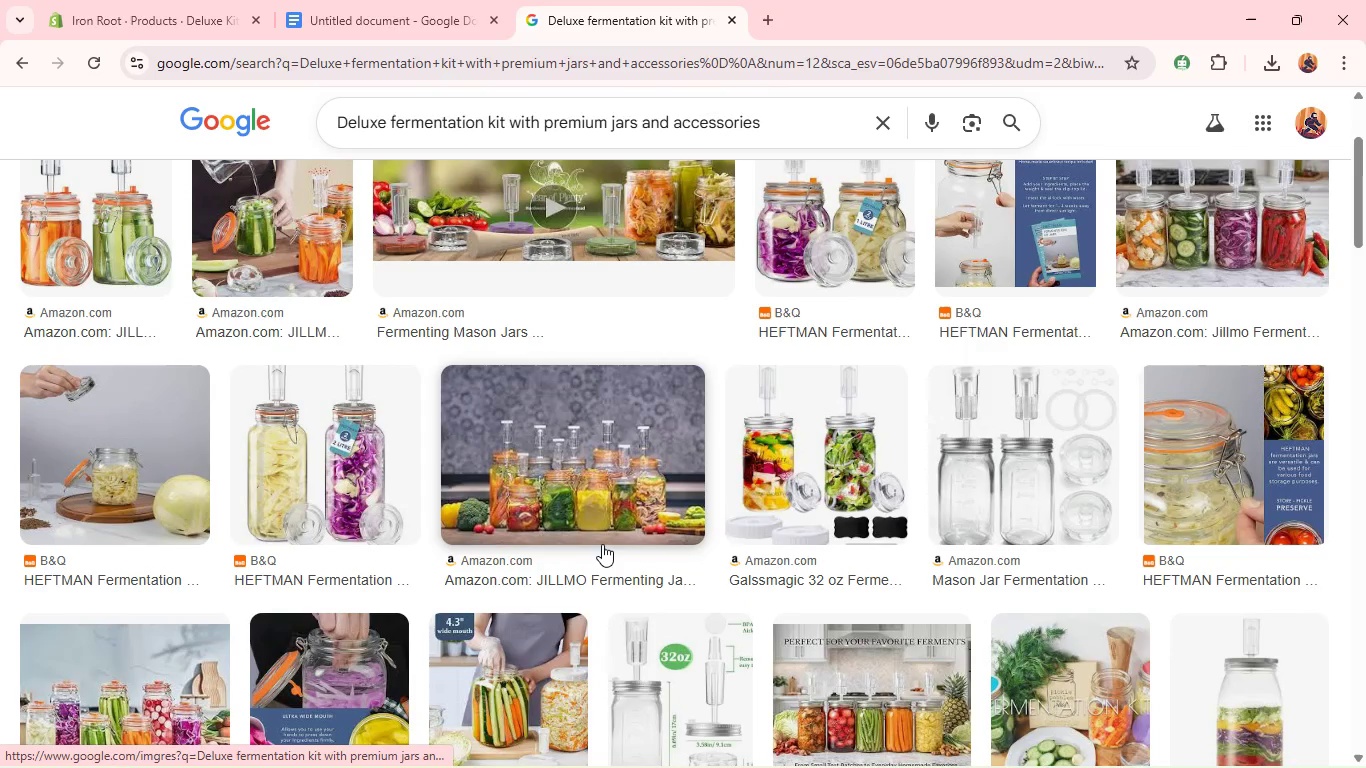 
scroll: coordinate [602, 544], scroll_direction: up, amount: 1.0
 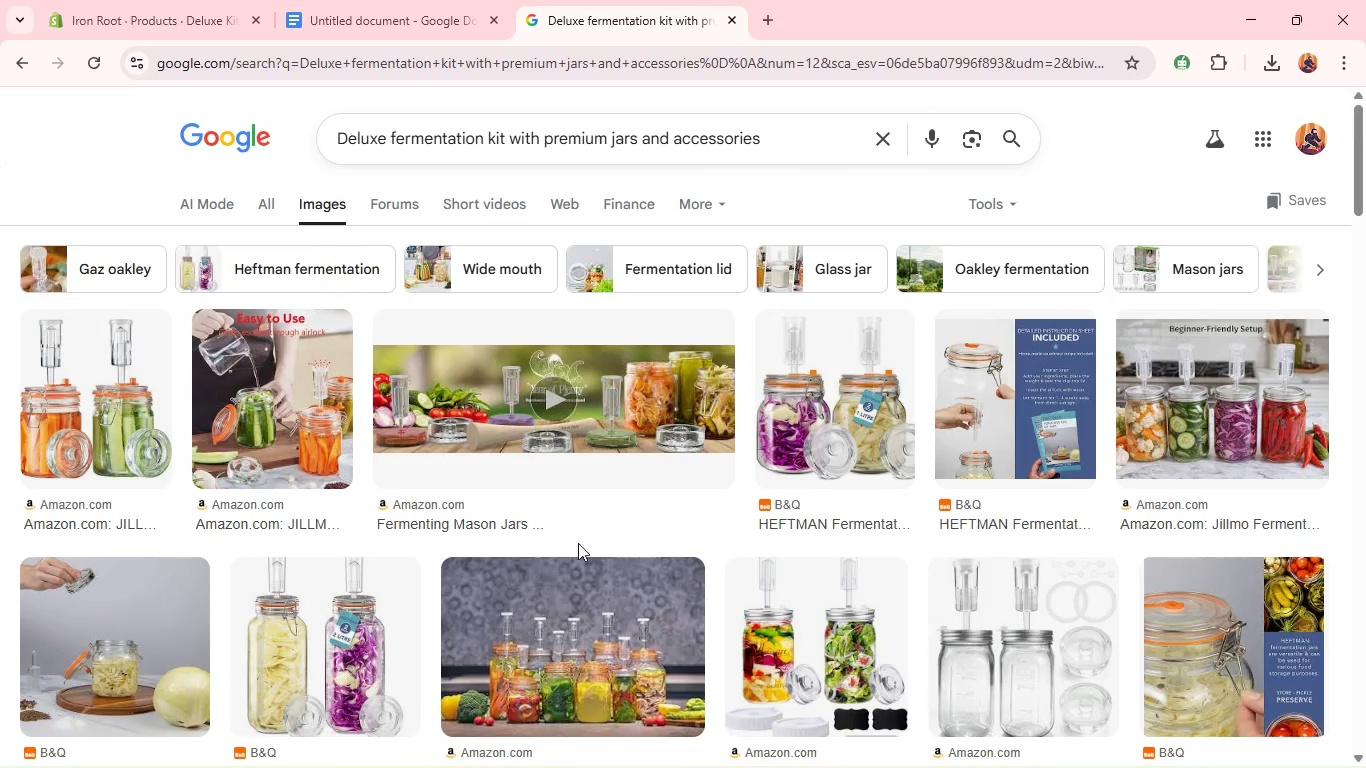 
scroll: coordinate [561, 543], scroll_direction: down, amount: 1.0
 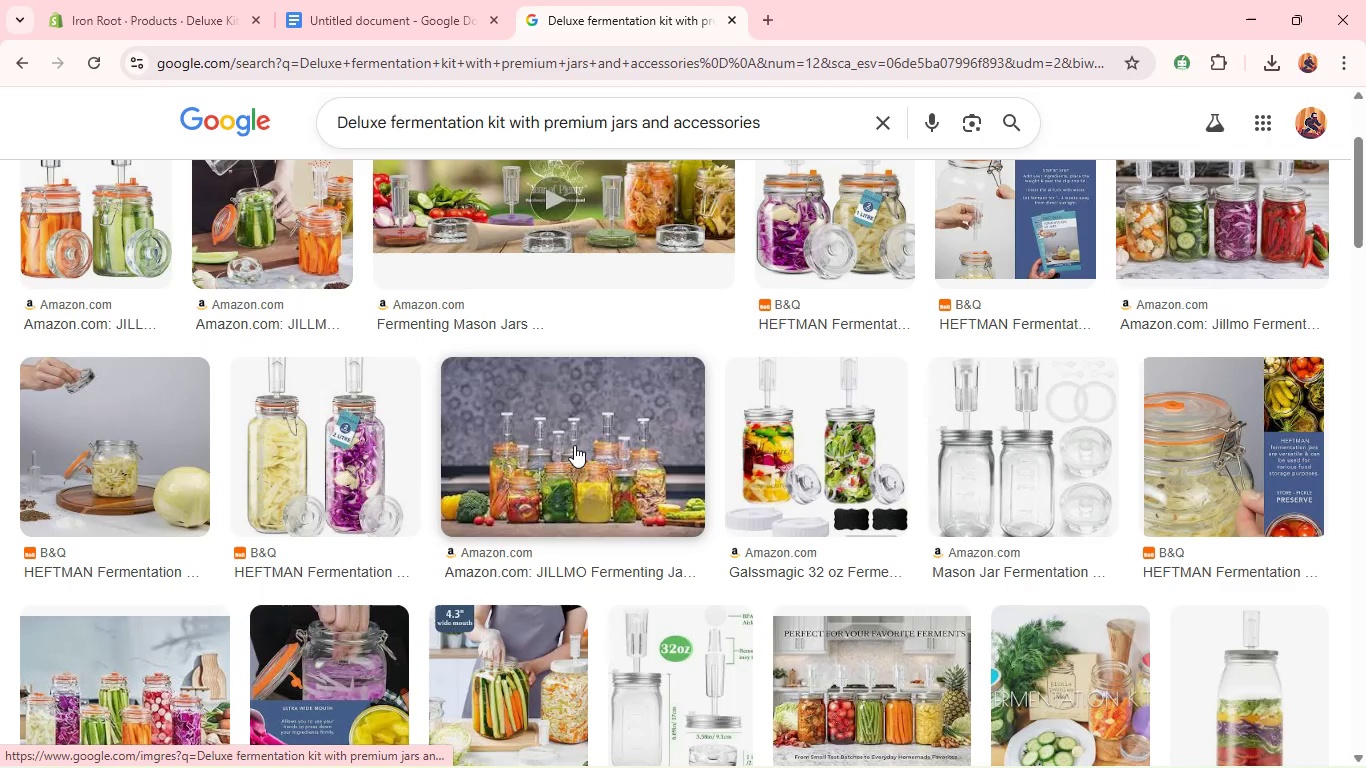 
right_click([585, 423])
 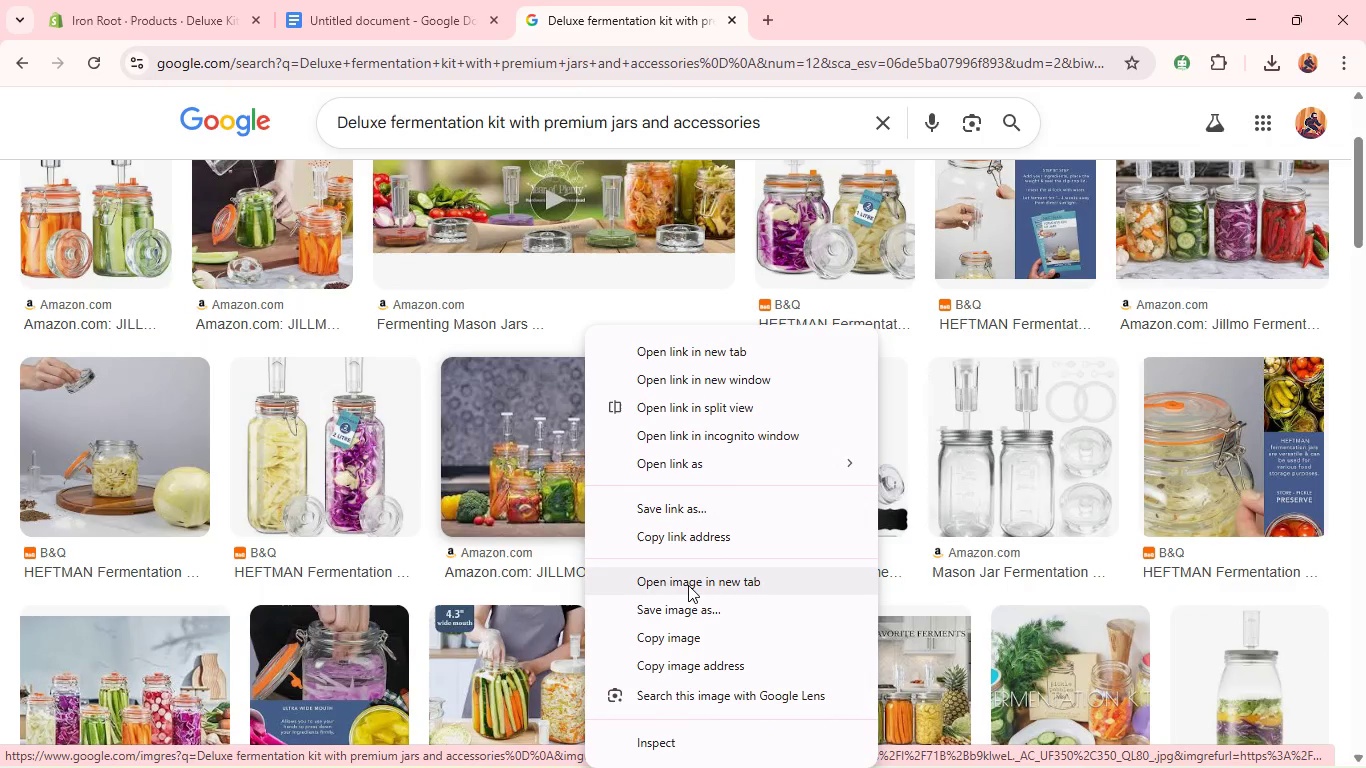 
left_click([686, 604])
 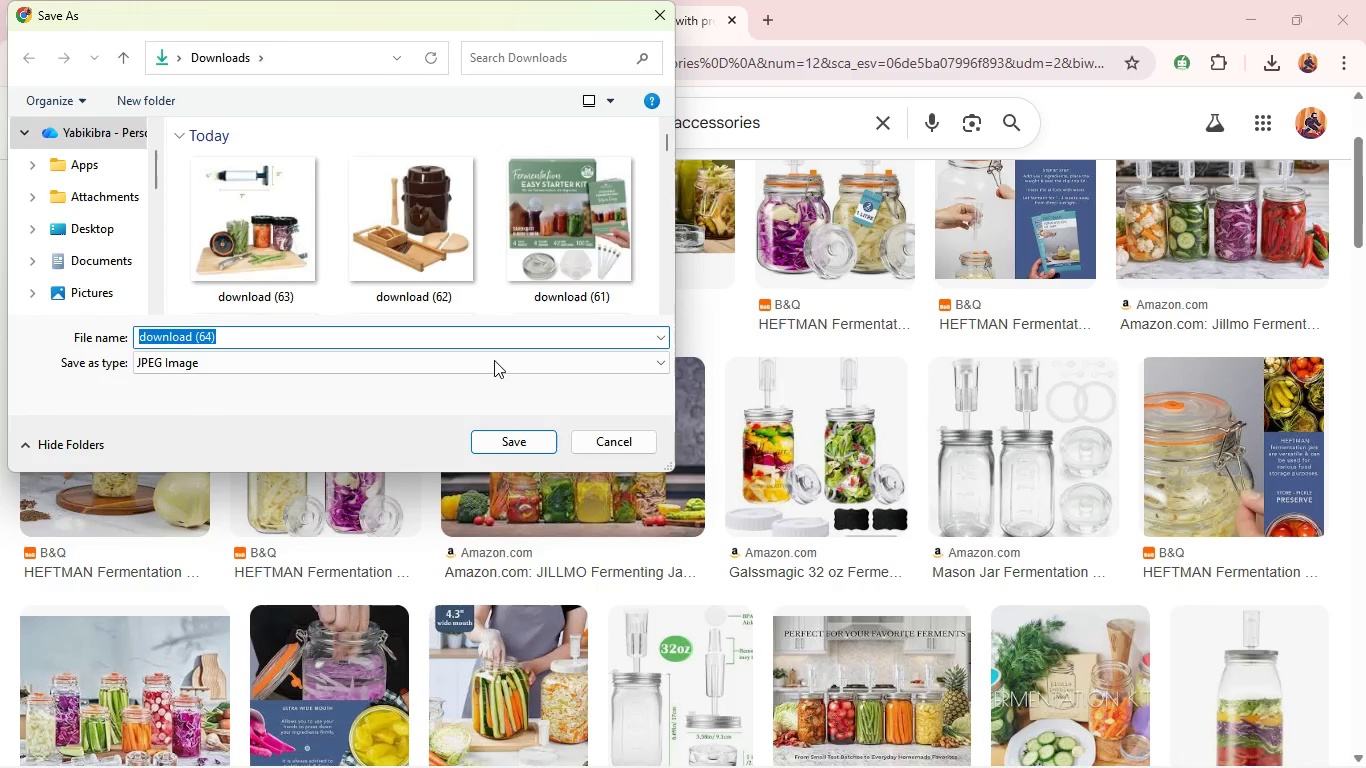 
left_click([508, 435])
 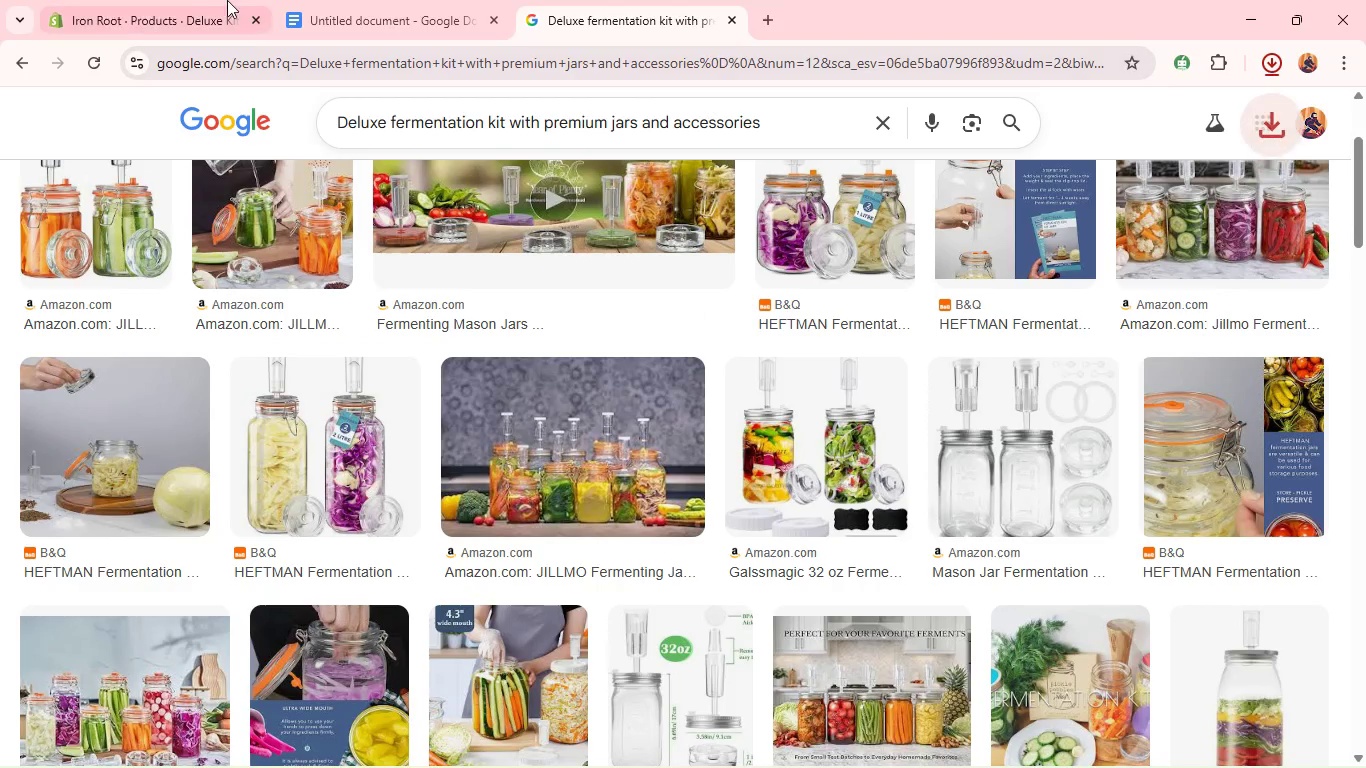 
left_click([162, 10])
 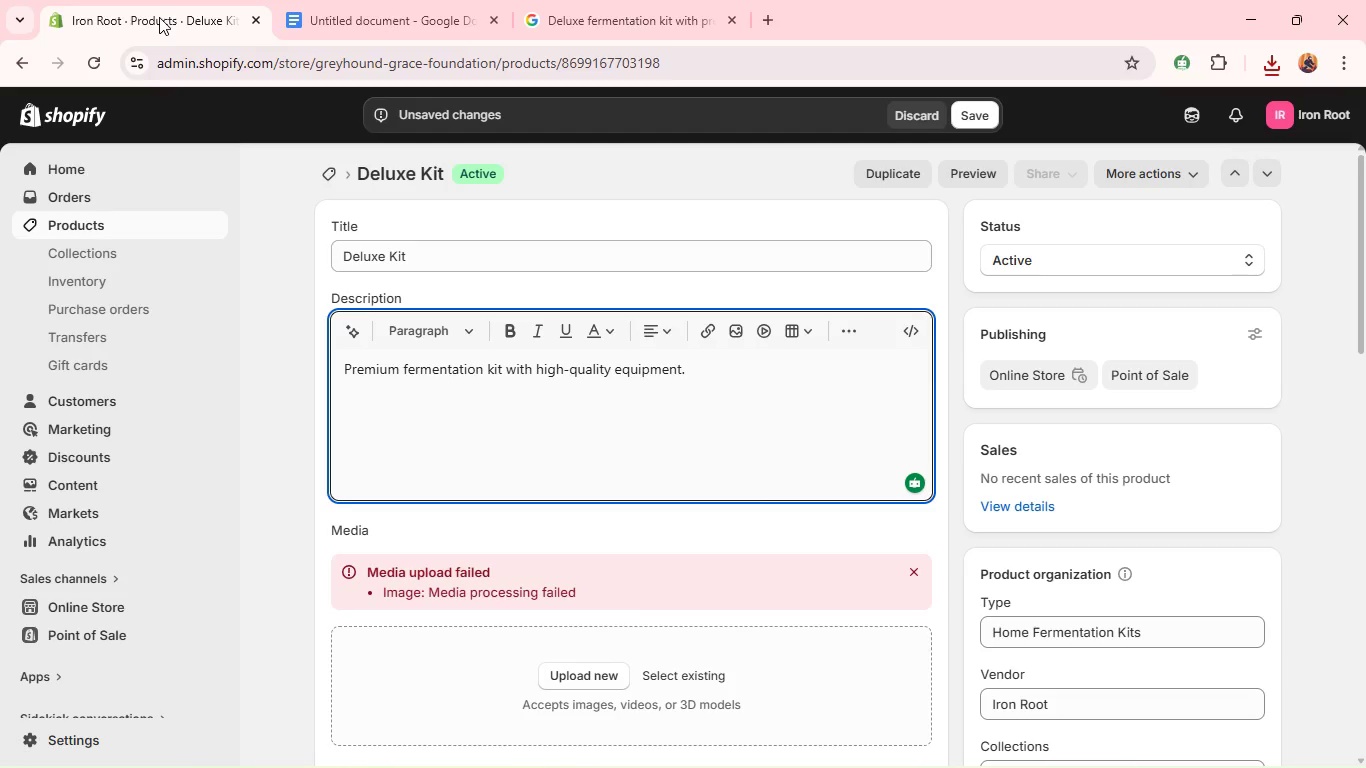 
wait(16.42)
 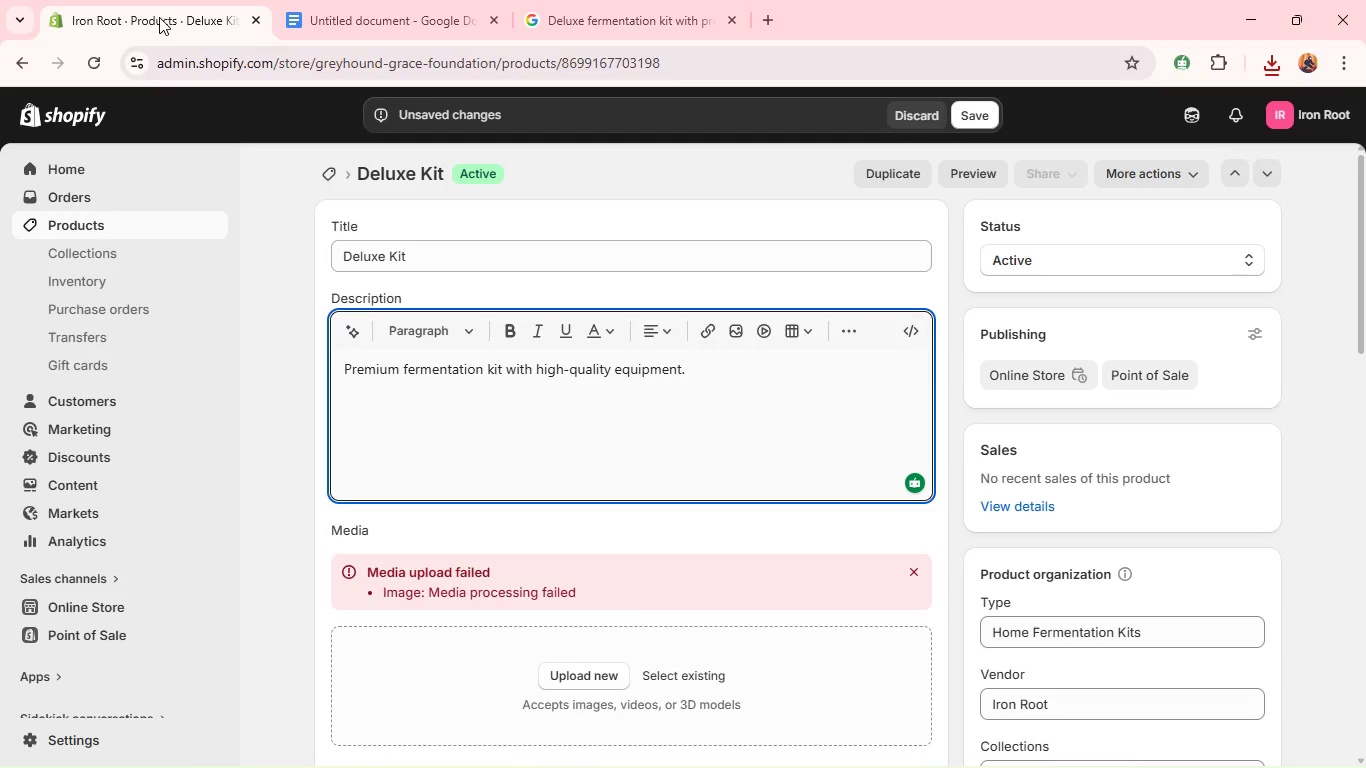 
left_click([981, 117])
 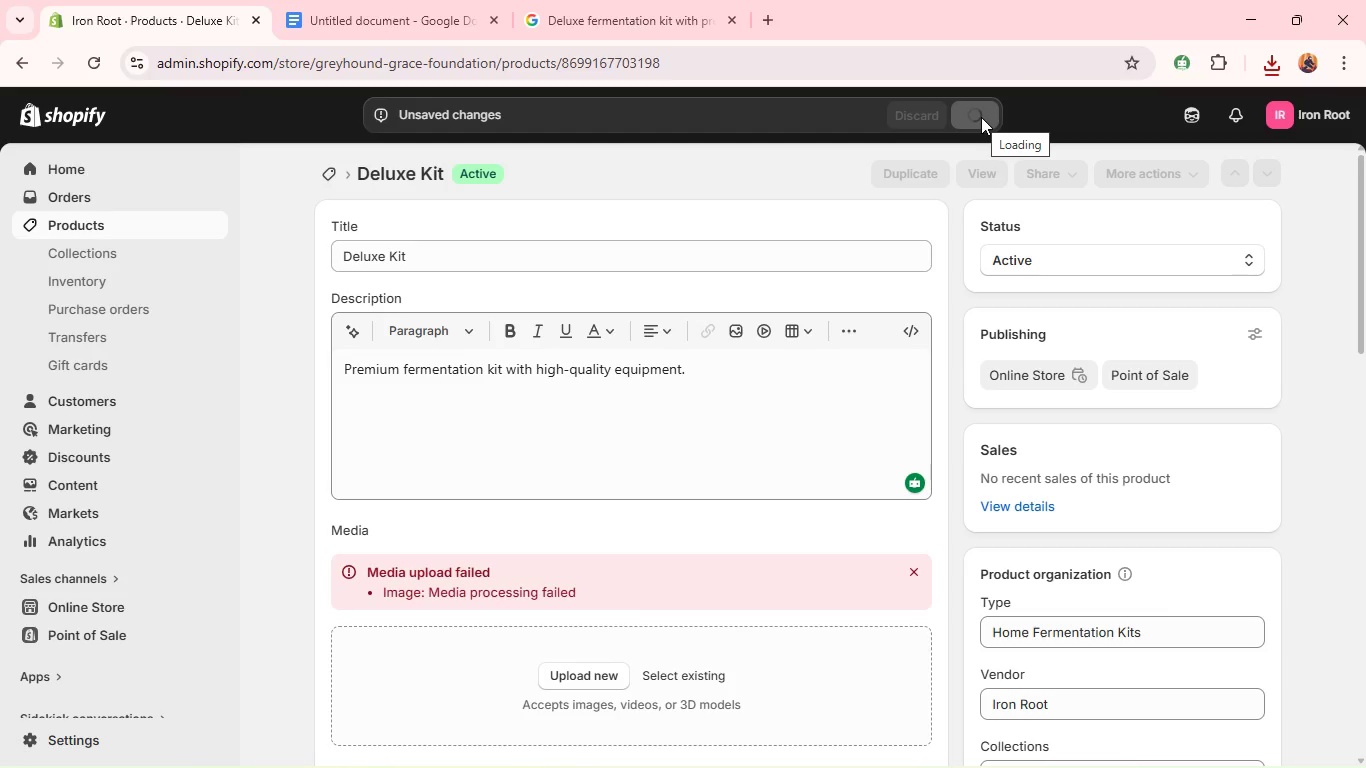 
mouse_move([627, 328])
 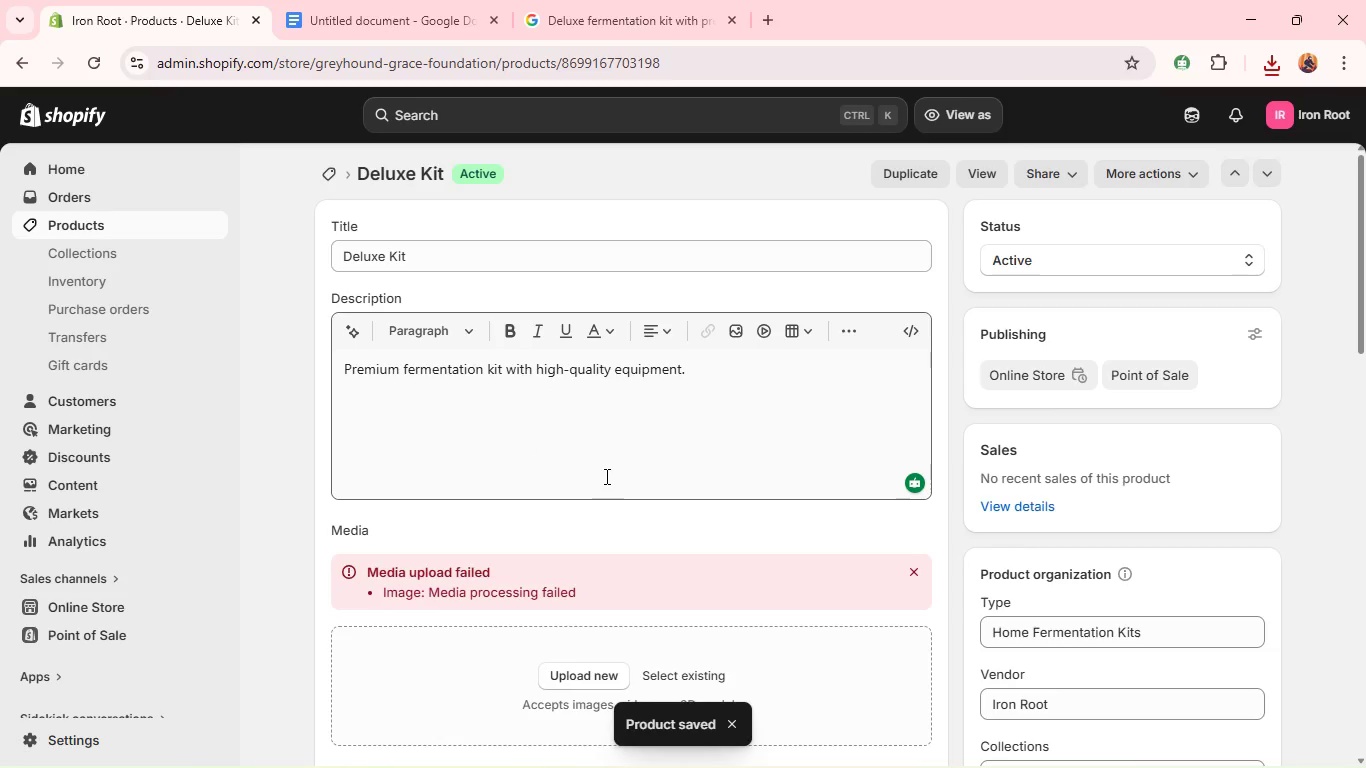 
scroll: coordinate [605, 476], scroll_direction: down, amount: 3.0
 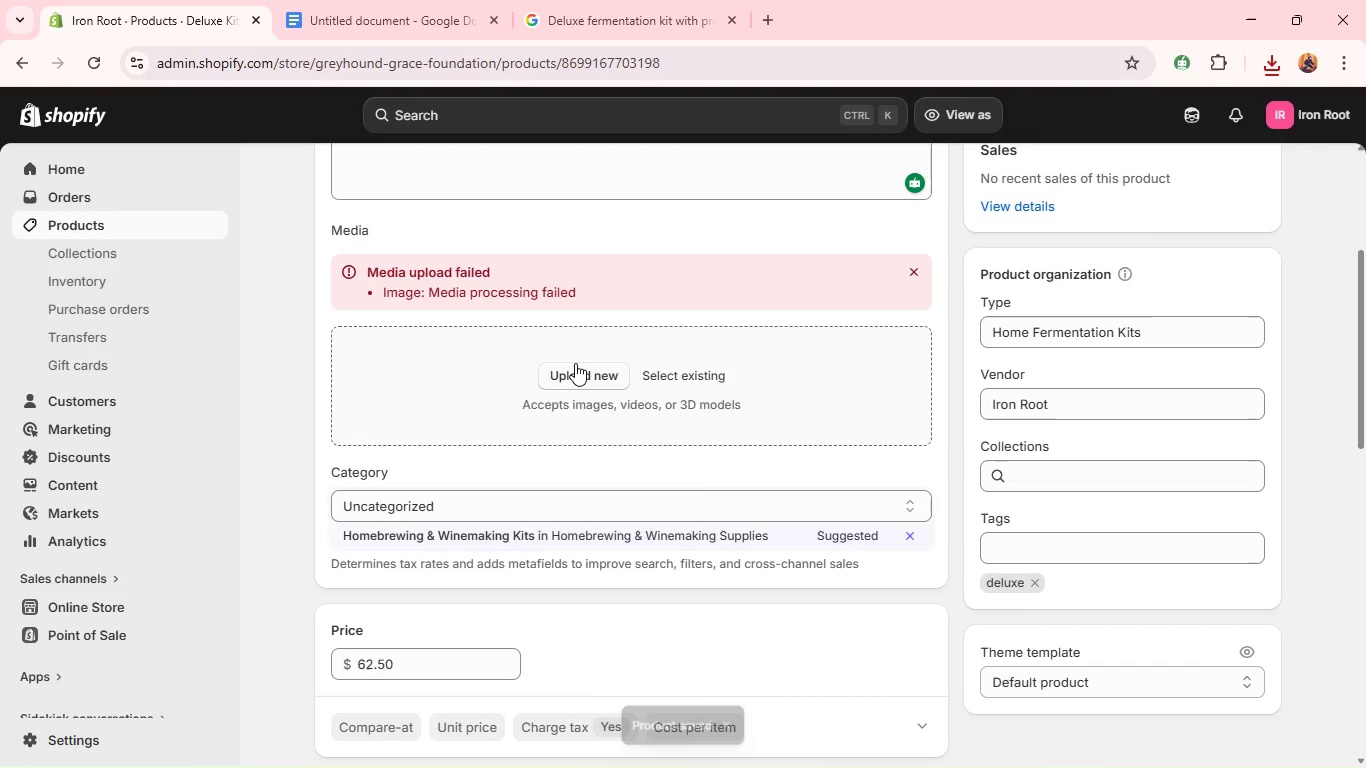 
left_click([575, 363])
 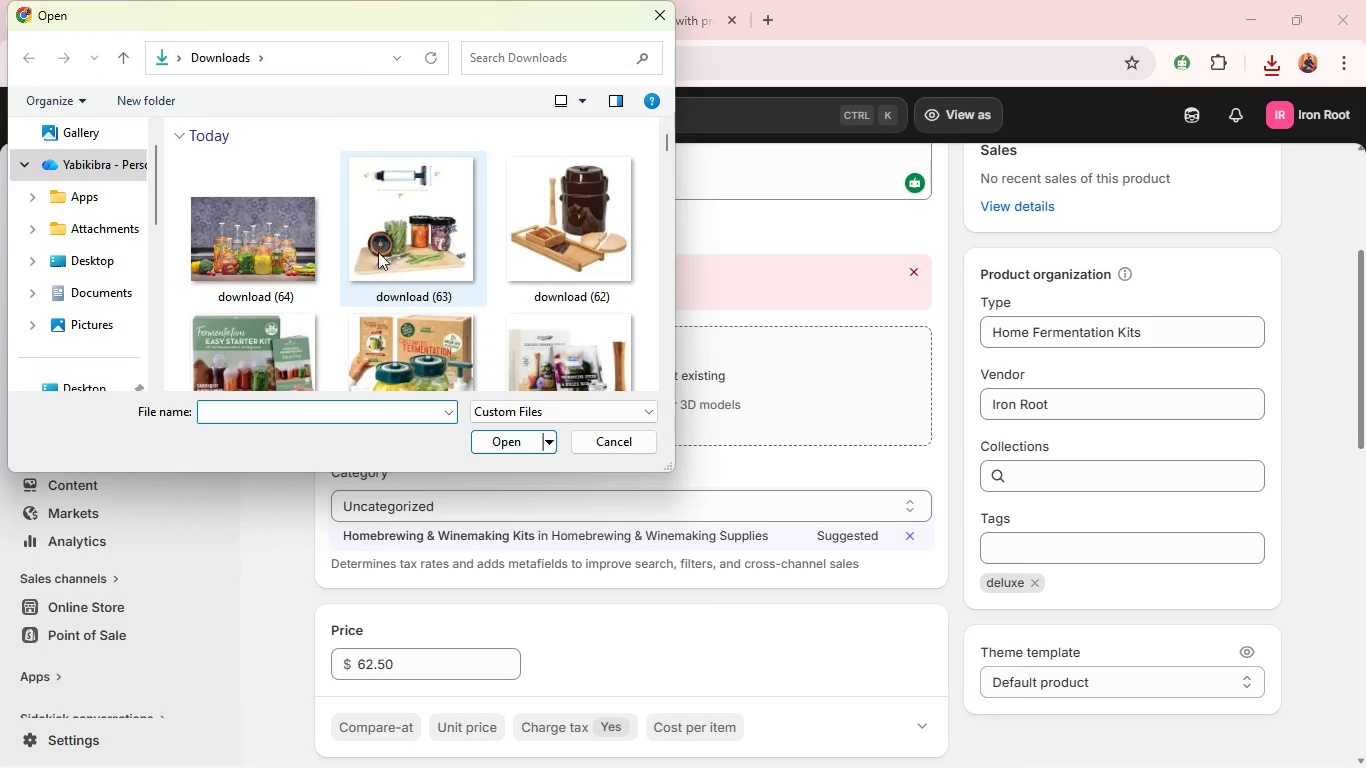 
left_click([294, 256])
 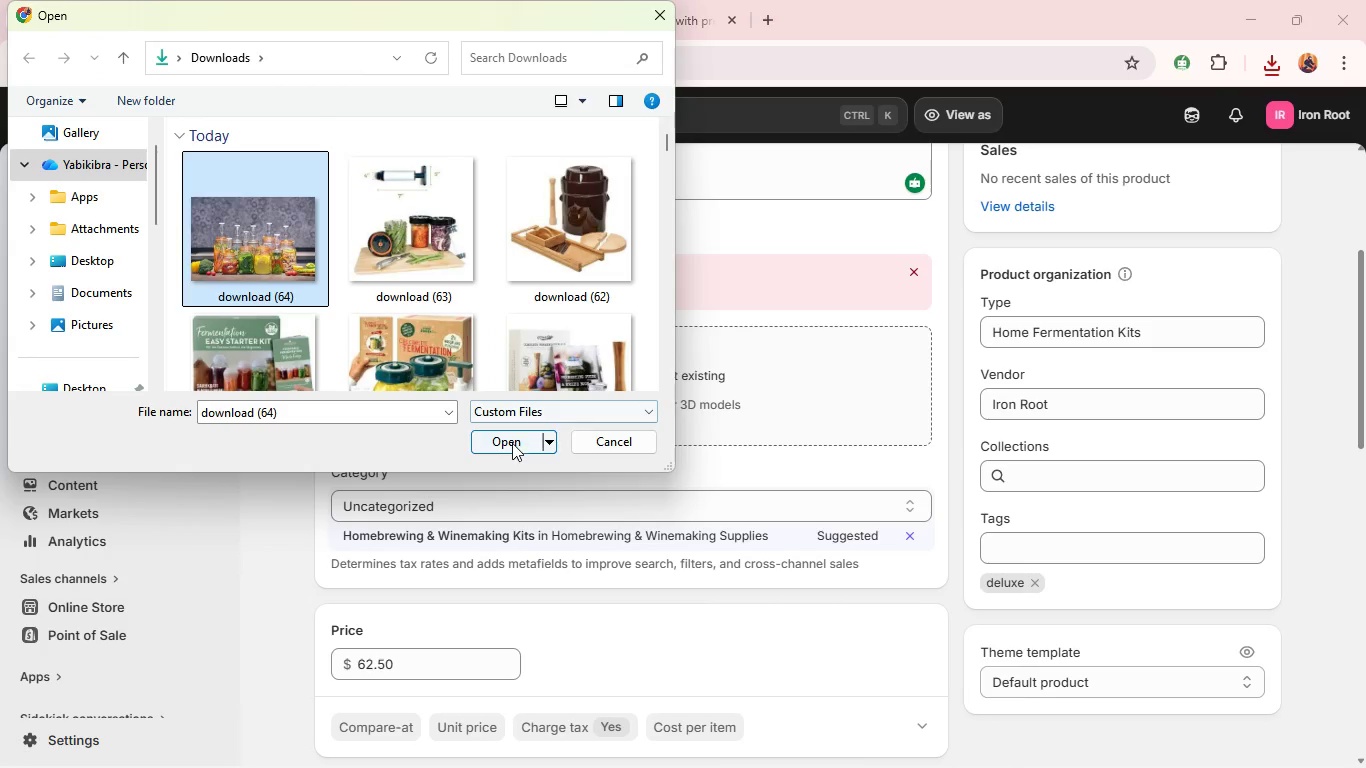 
left_click([512, 443])
 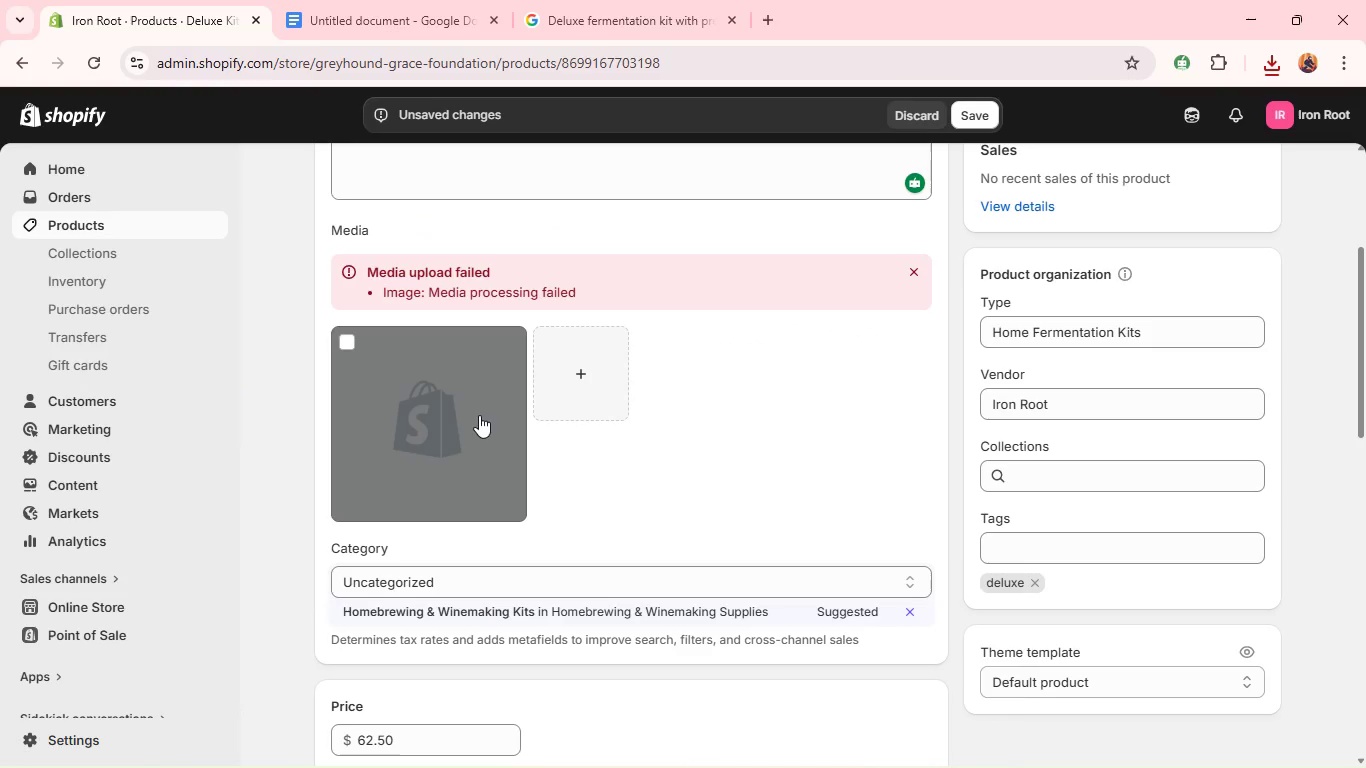 
wait(6.62)
 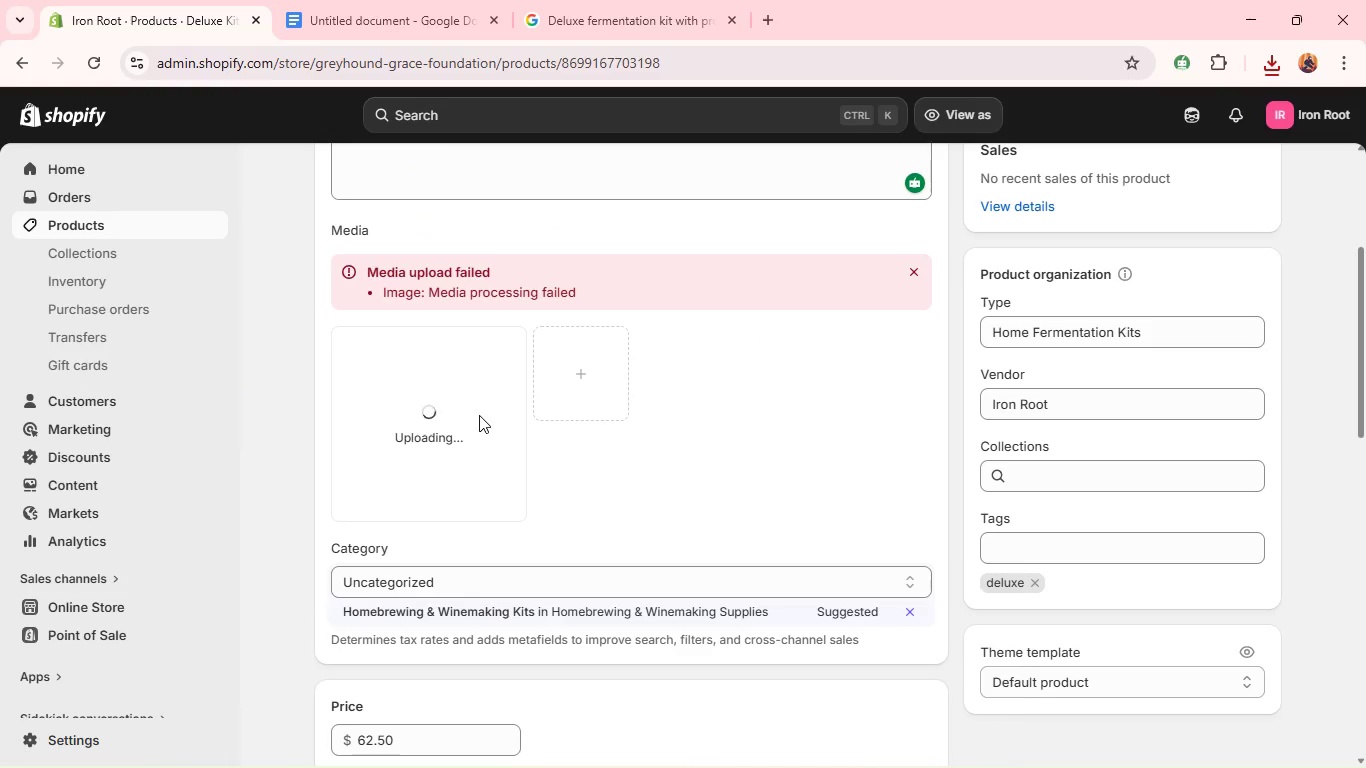 
left_click([437, 416])
 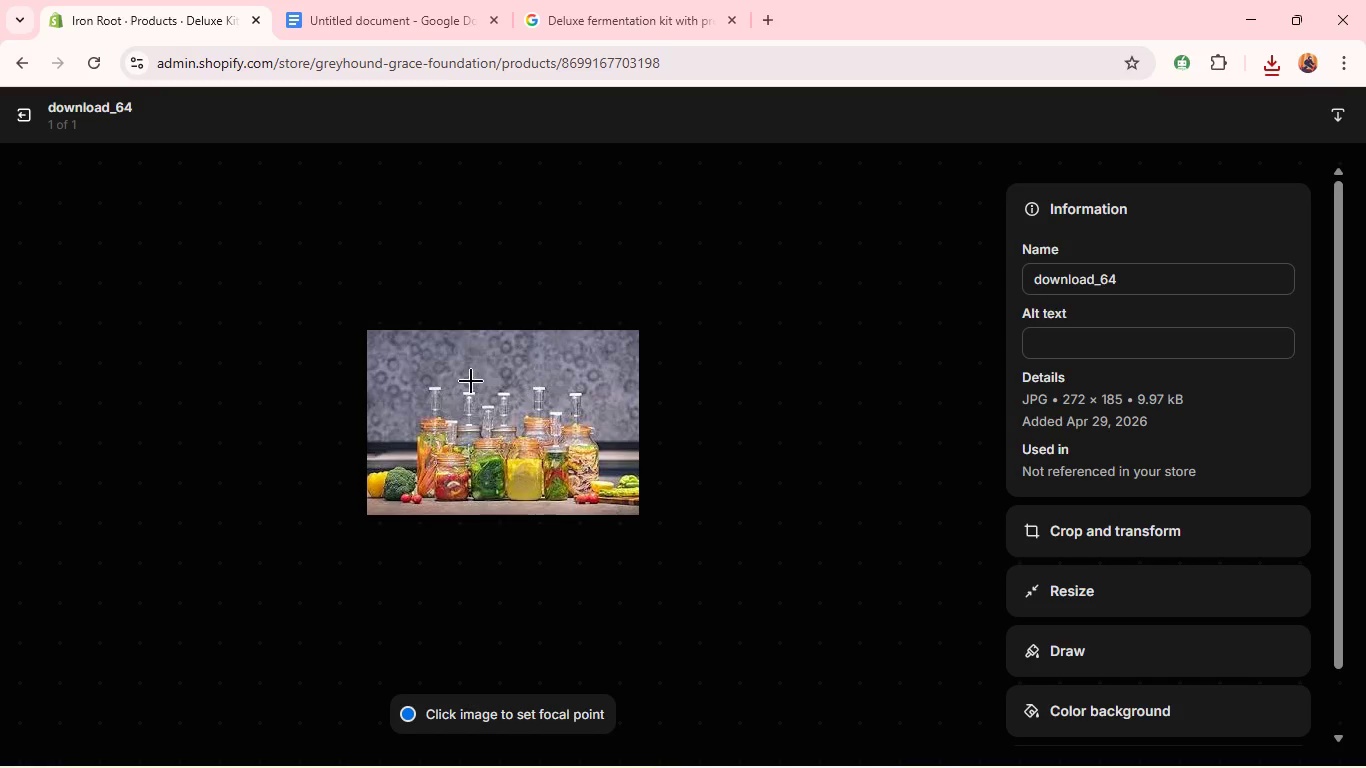 
left_click([1057, 341])
 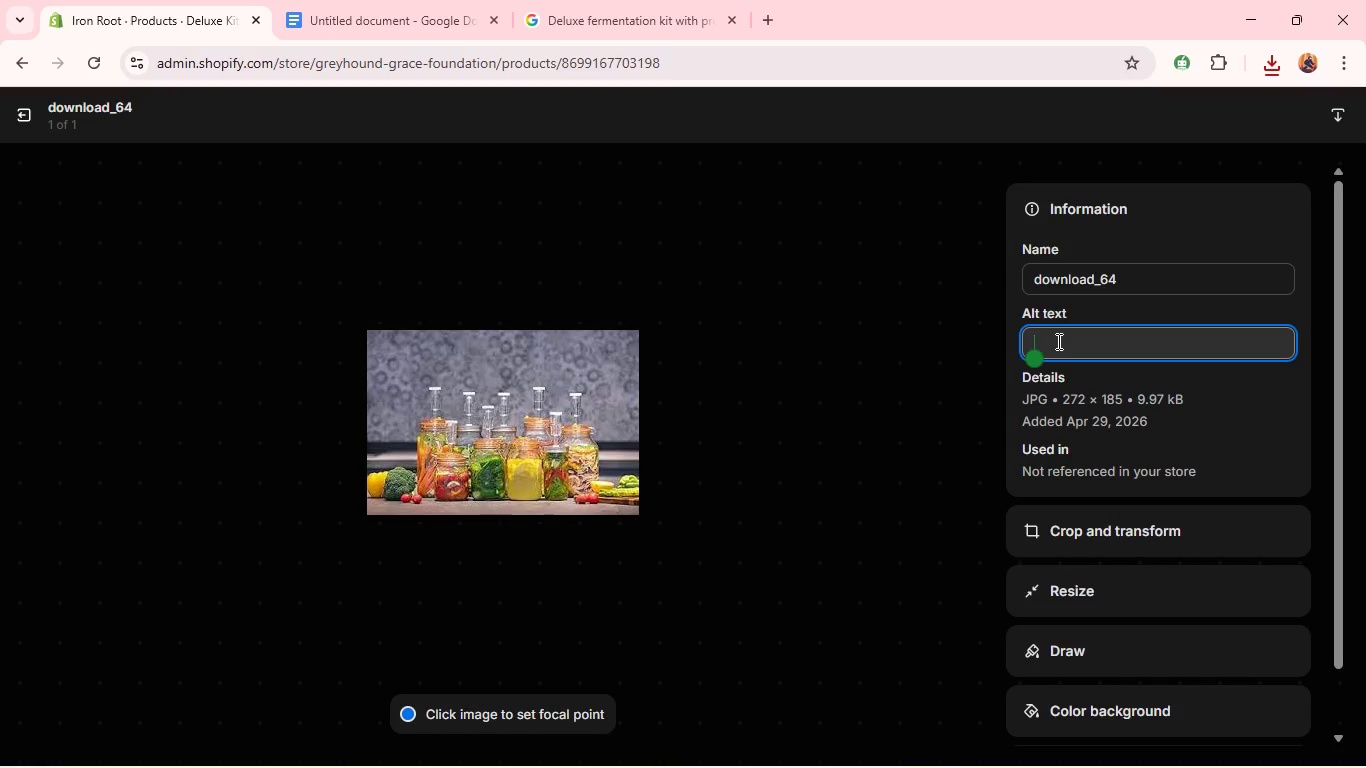 
right_click([1057, 341])
 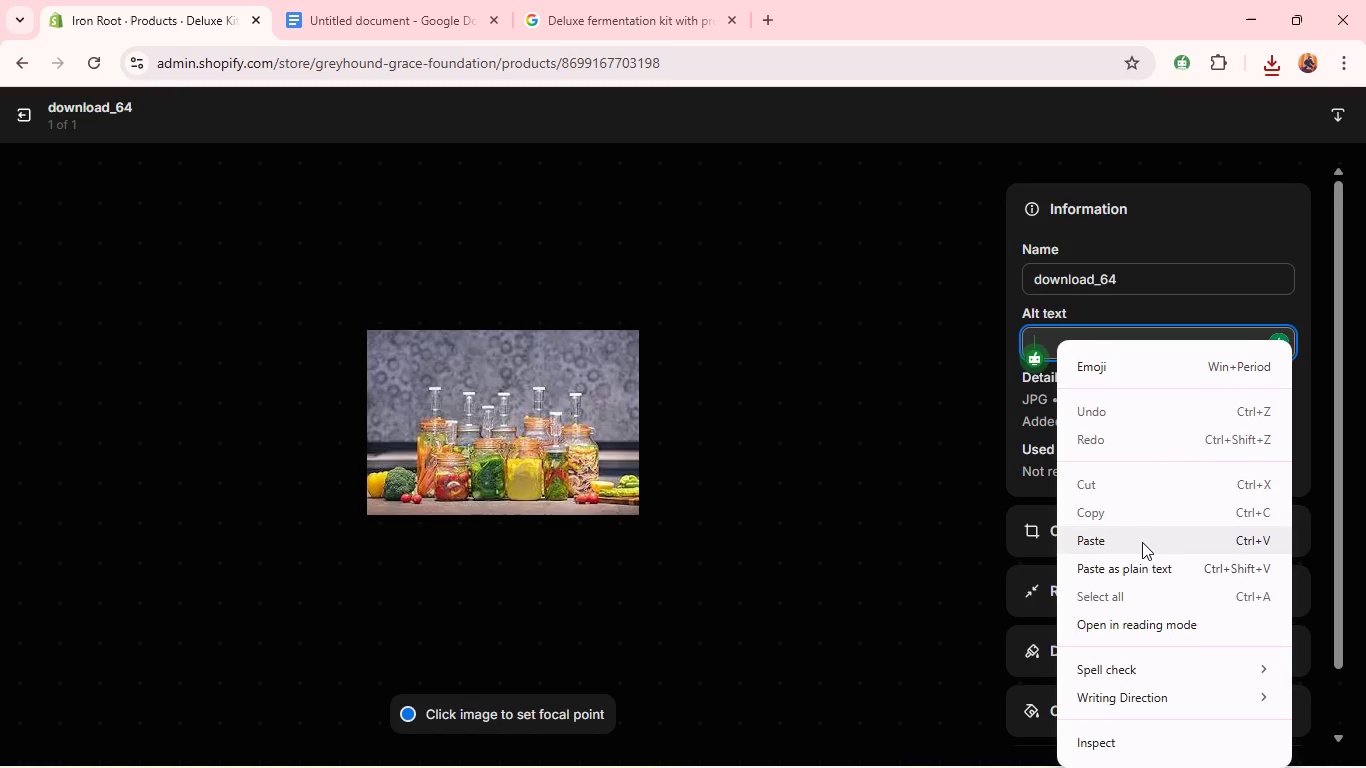 
left_click([1142, 541])
 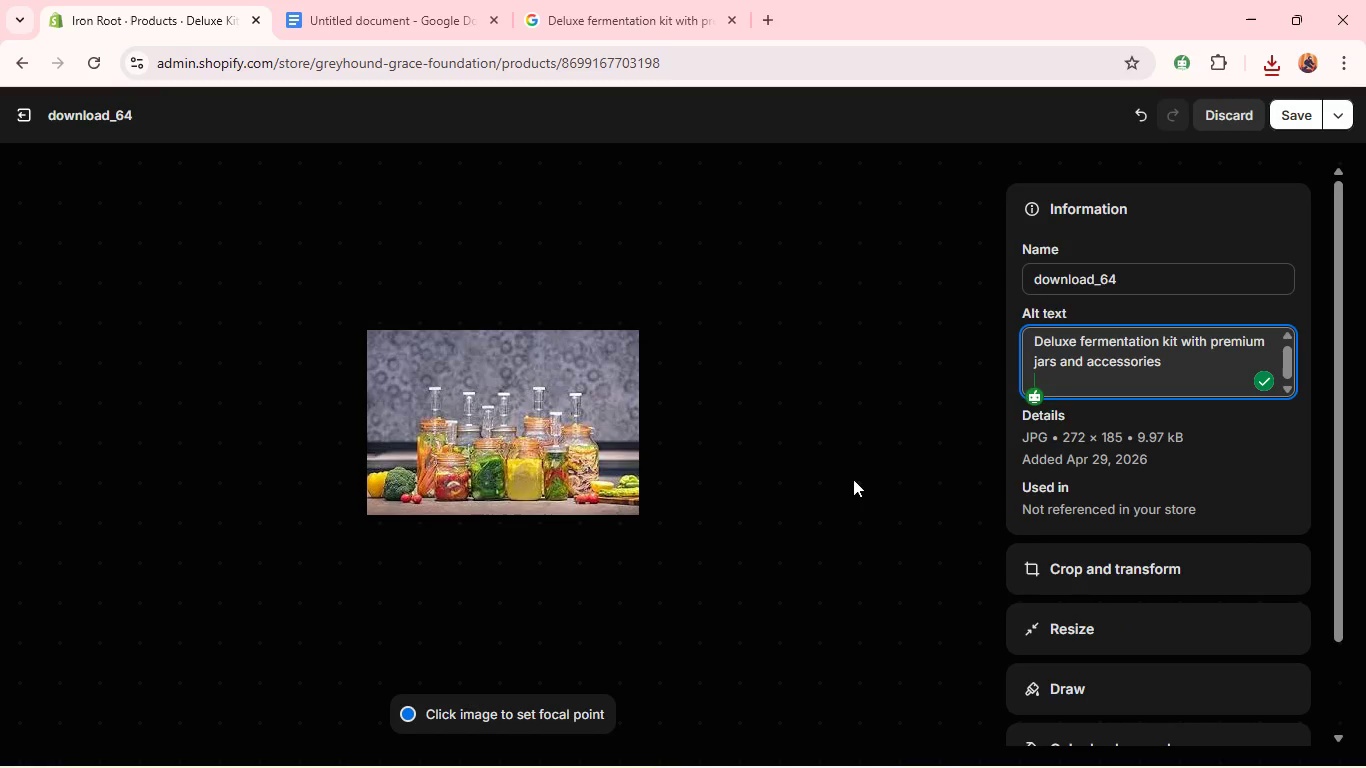 
left_click([1118, 568])
 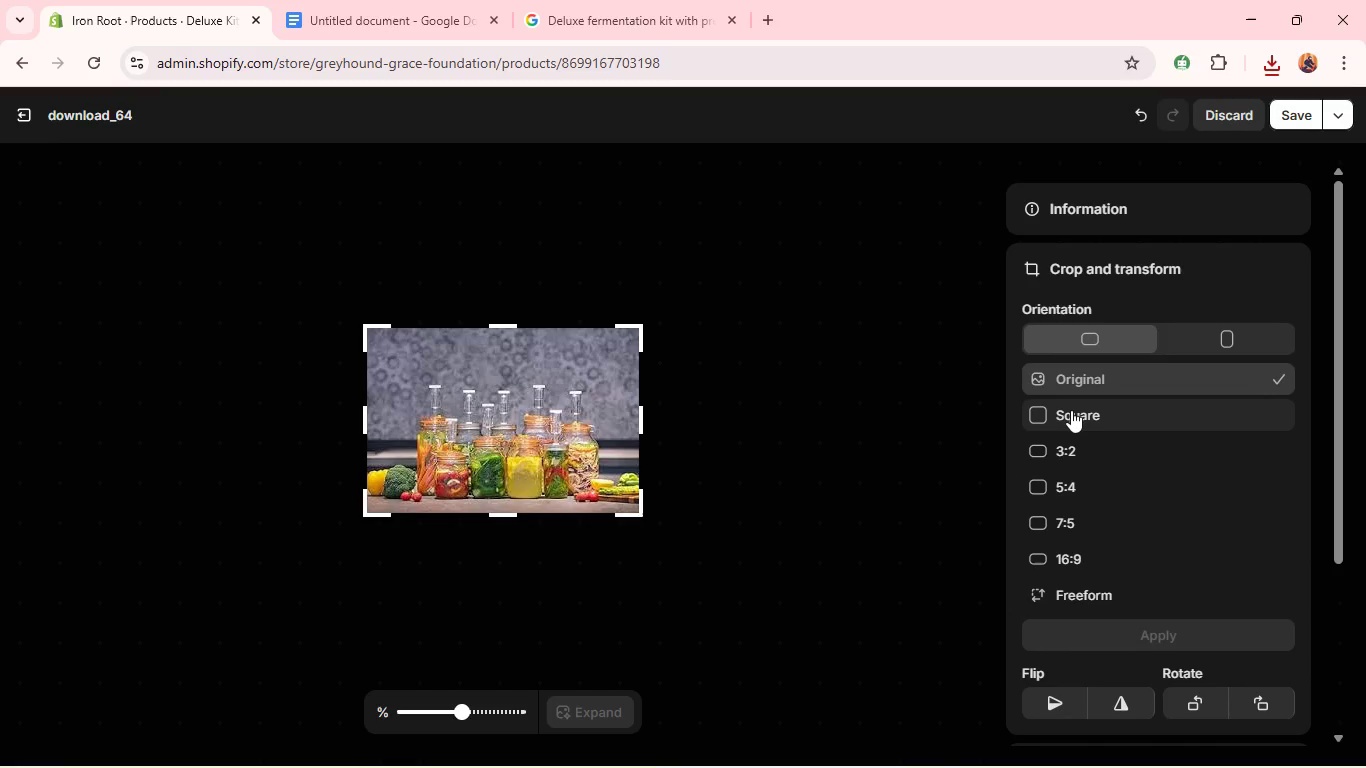 
left_click([1071, 412])
 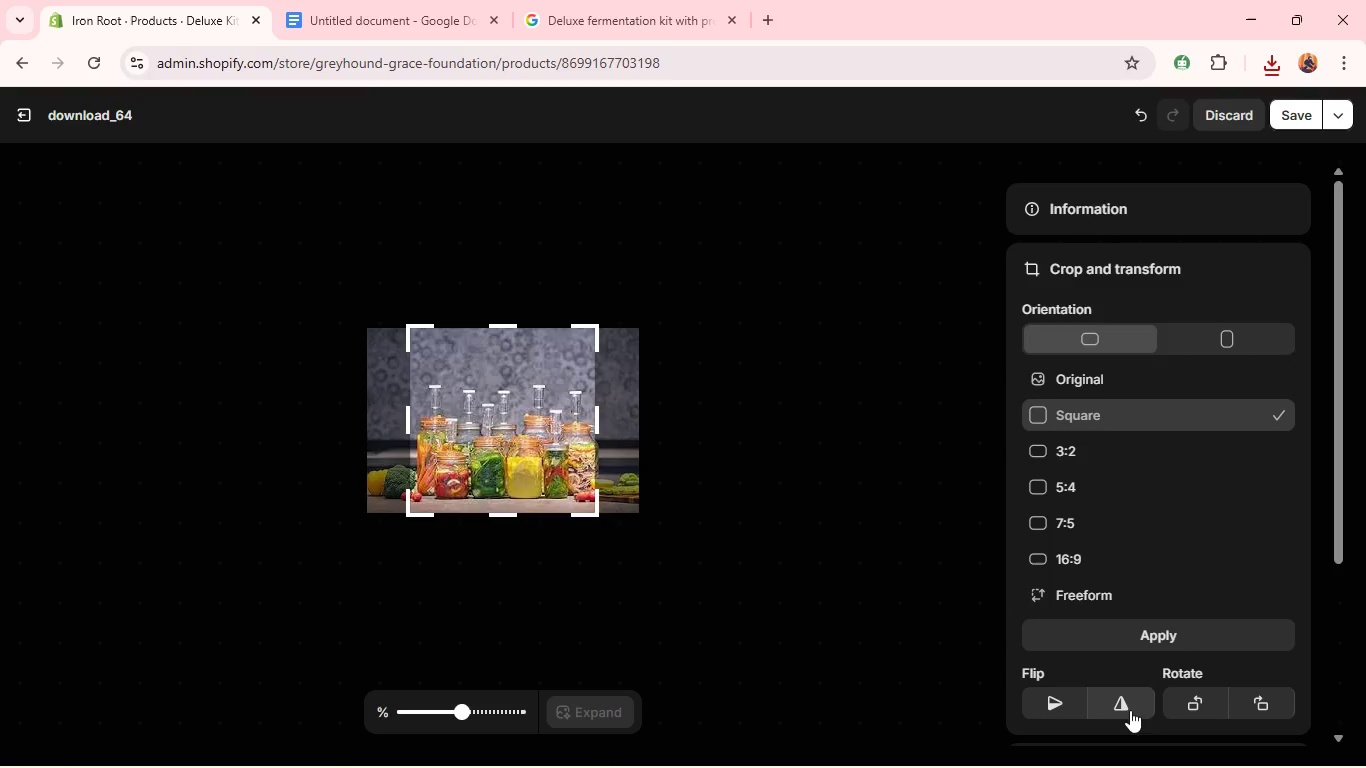 
wait(5.09)
 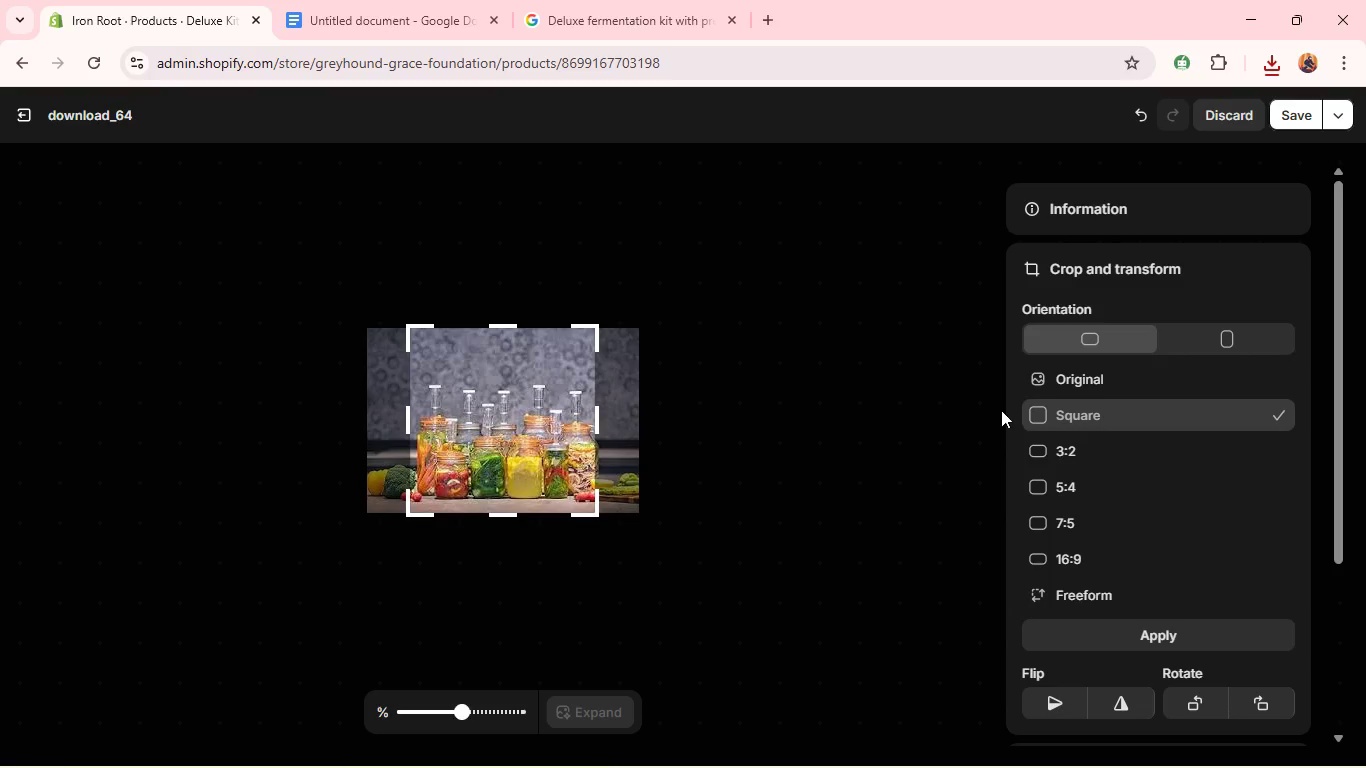 
left_click([1235, 624])
 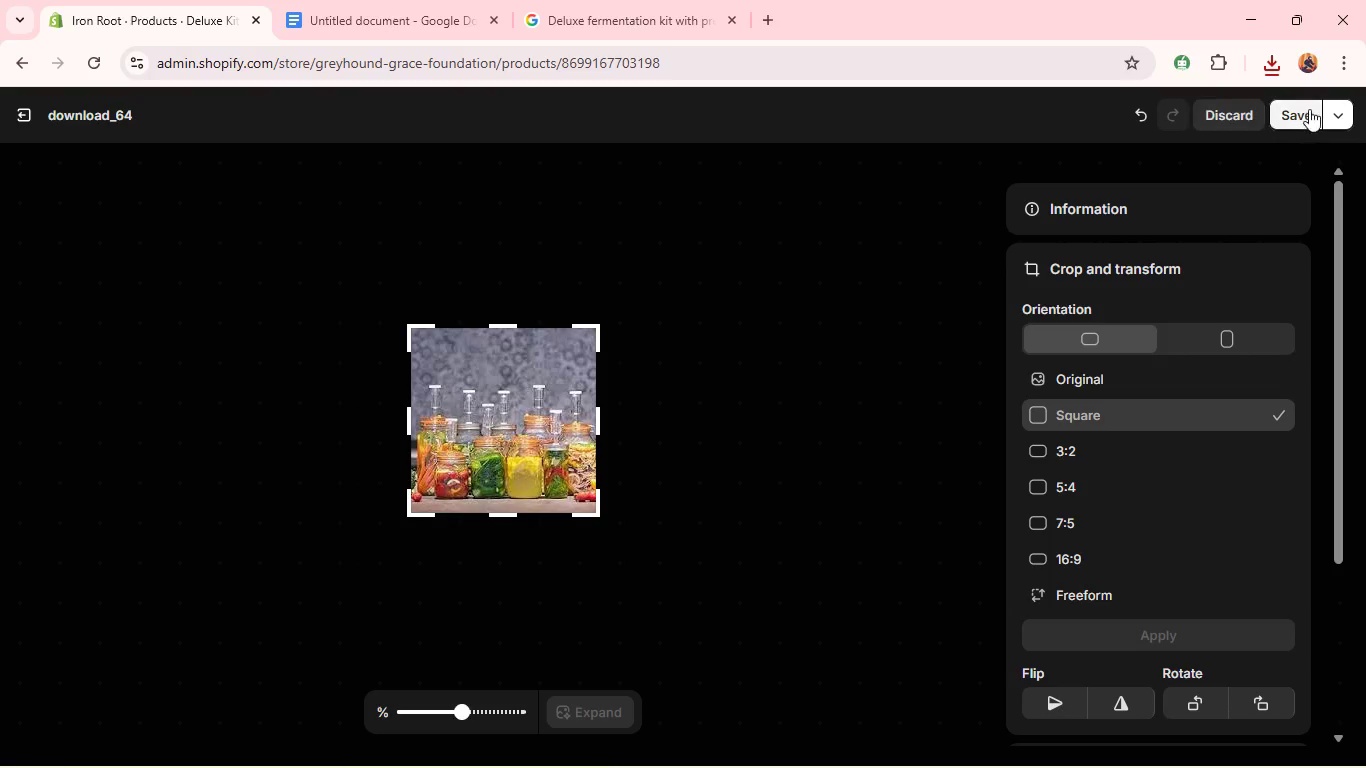 
left_click([1310, 108])
 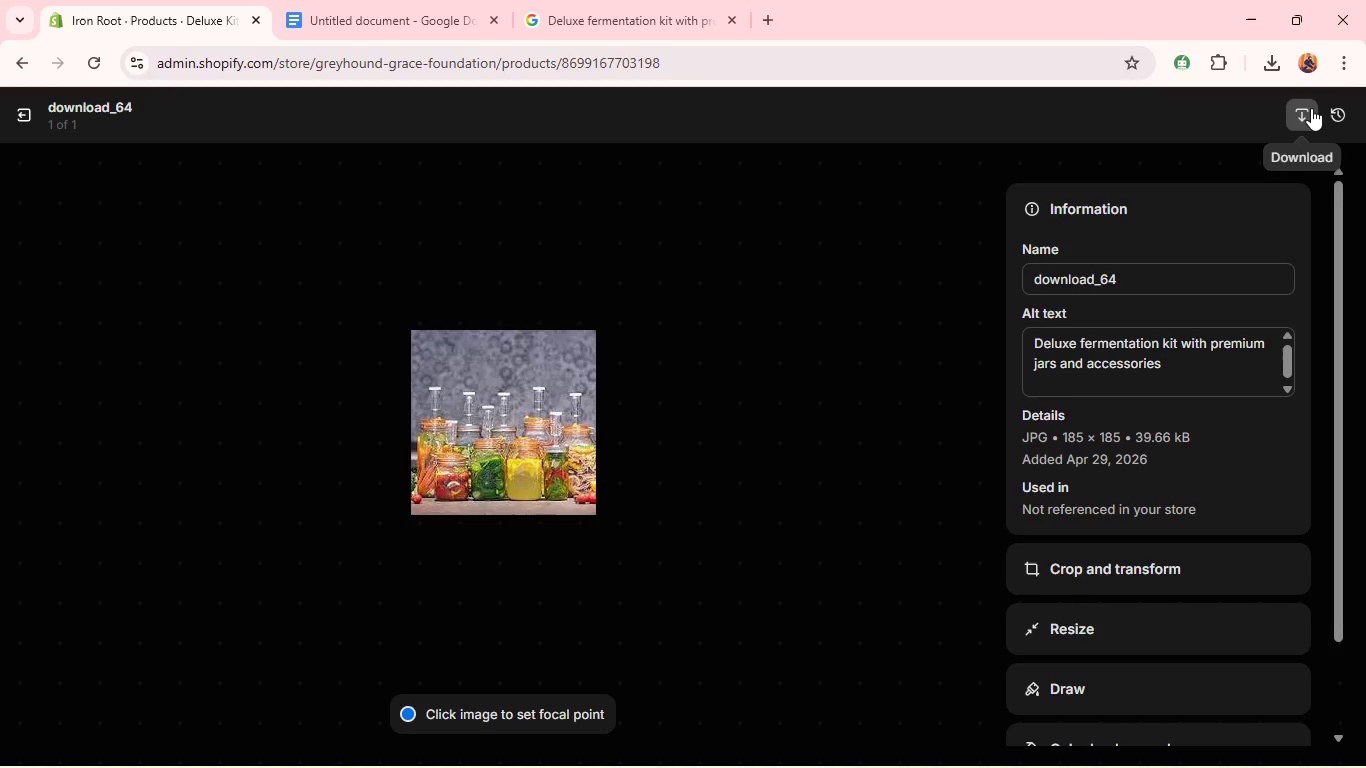 
wait(12.67)
 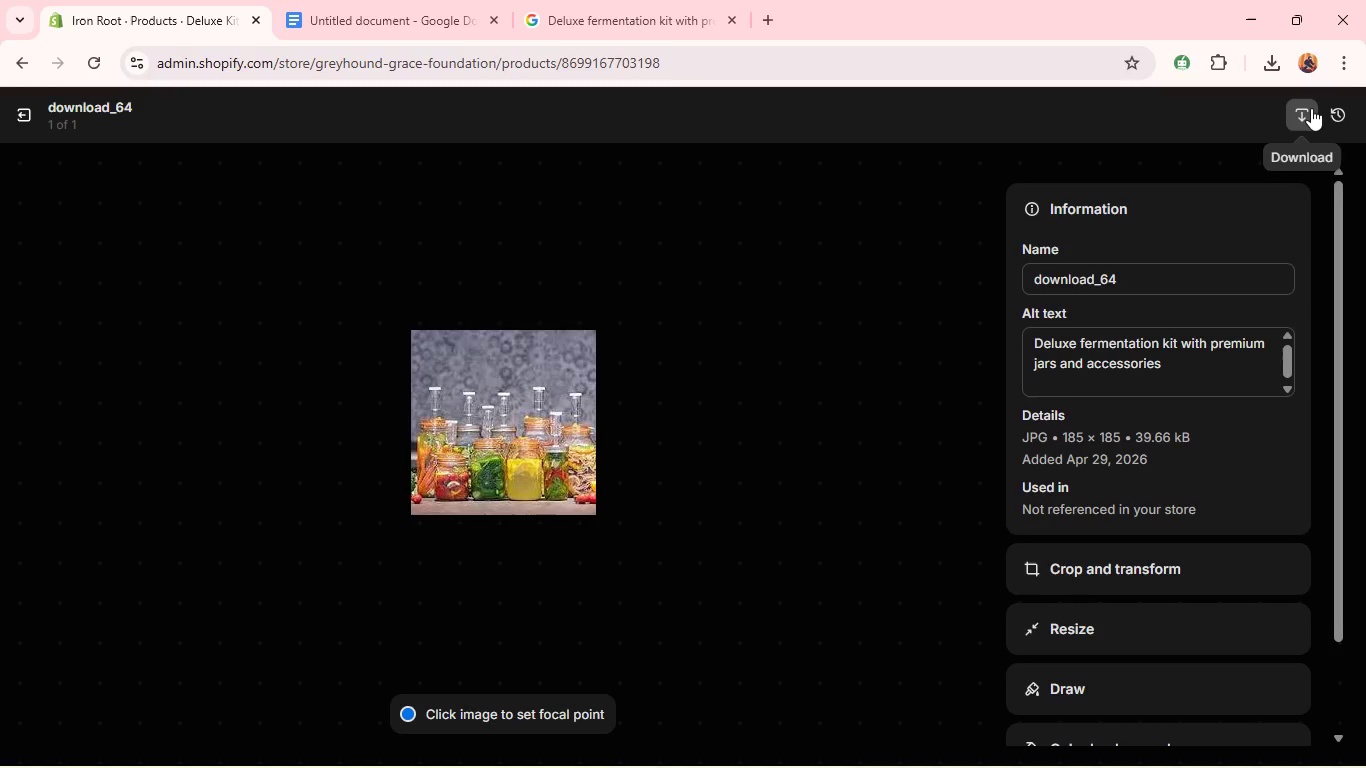 
left_click([26, 119])
 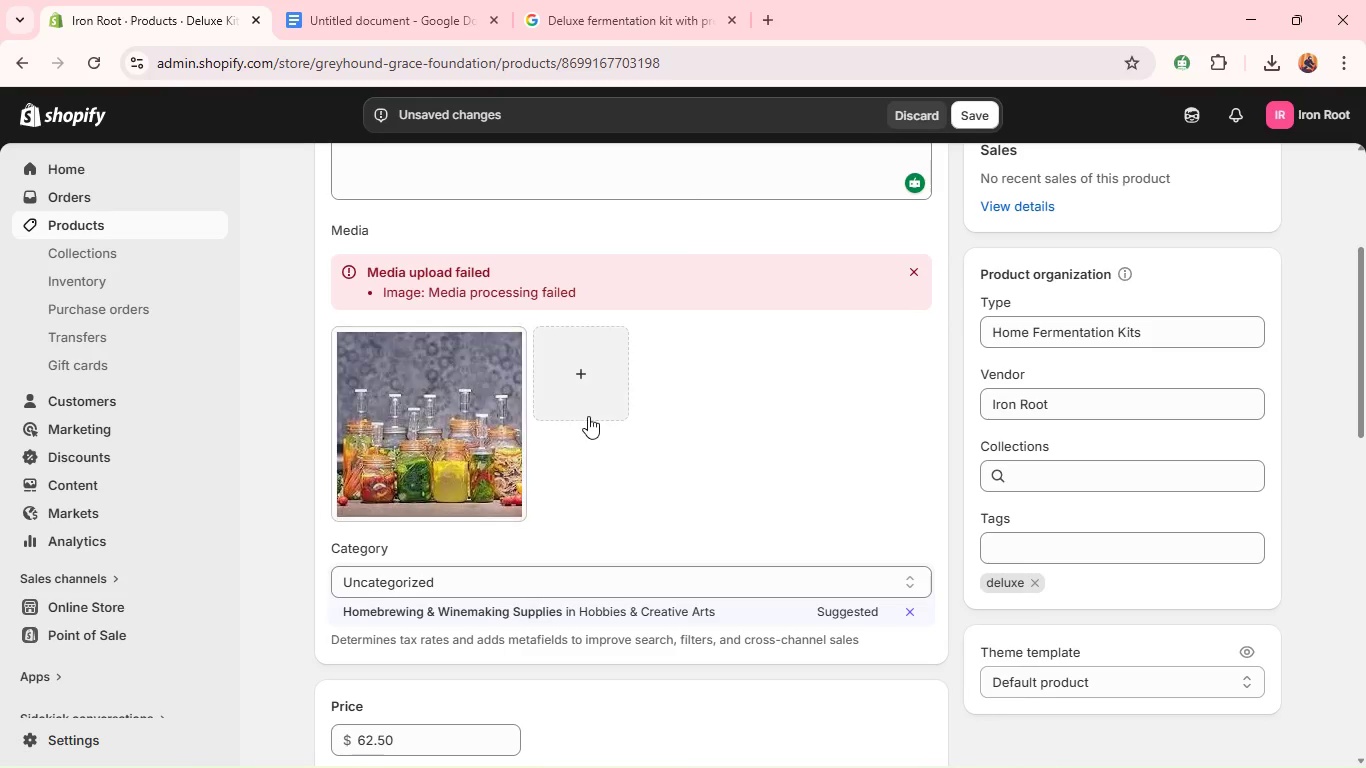 
scroll: coordinate [588, 417], scroll_direction: down, amount: 3.0
 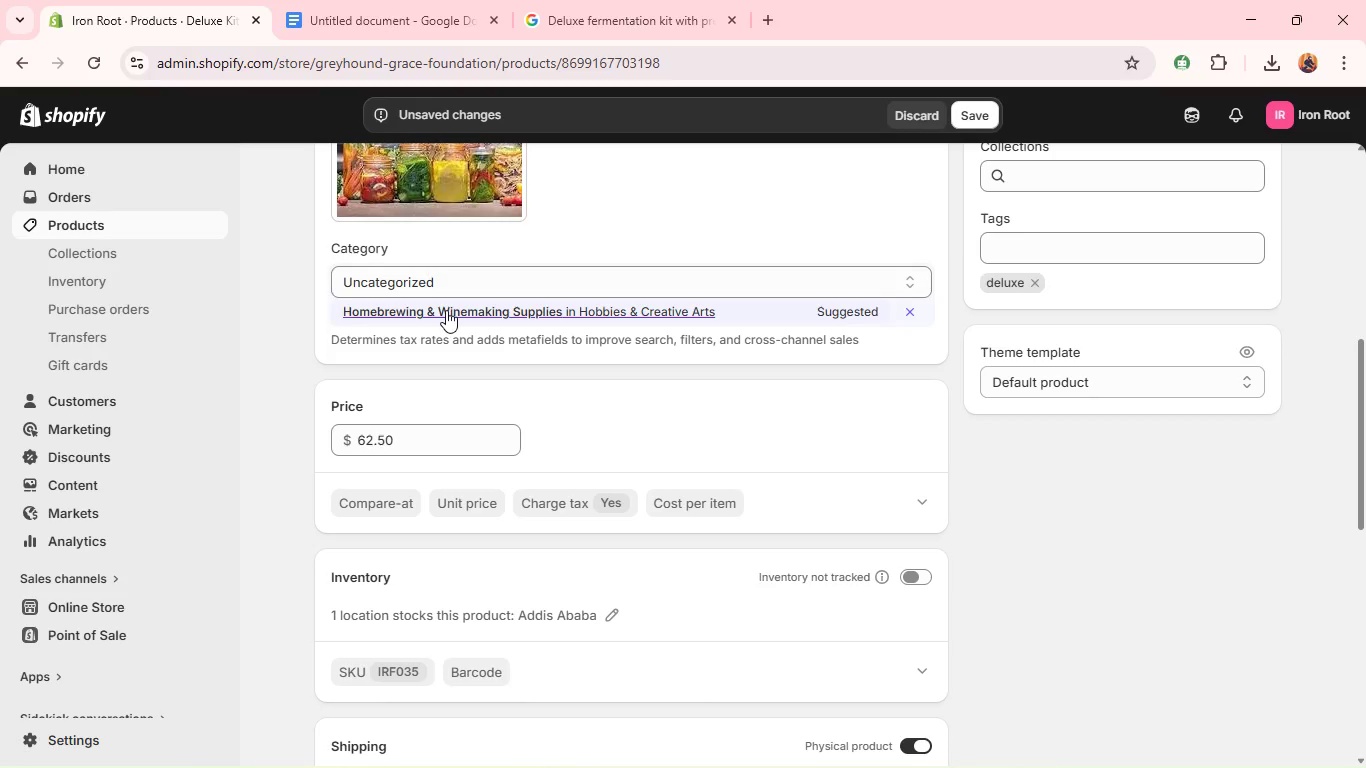 
left_click([446, 310])
 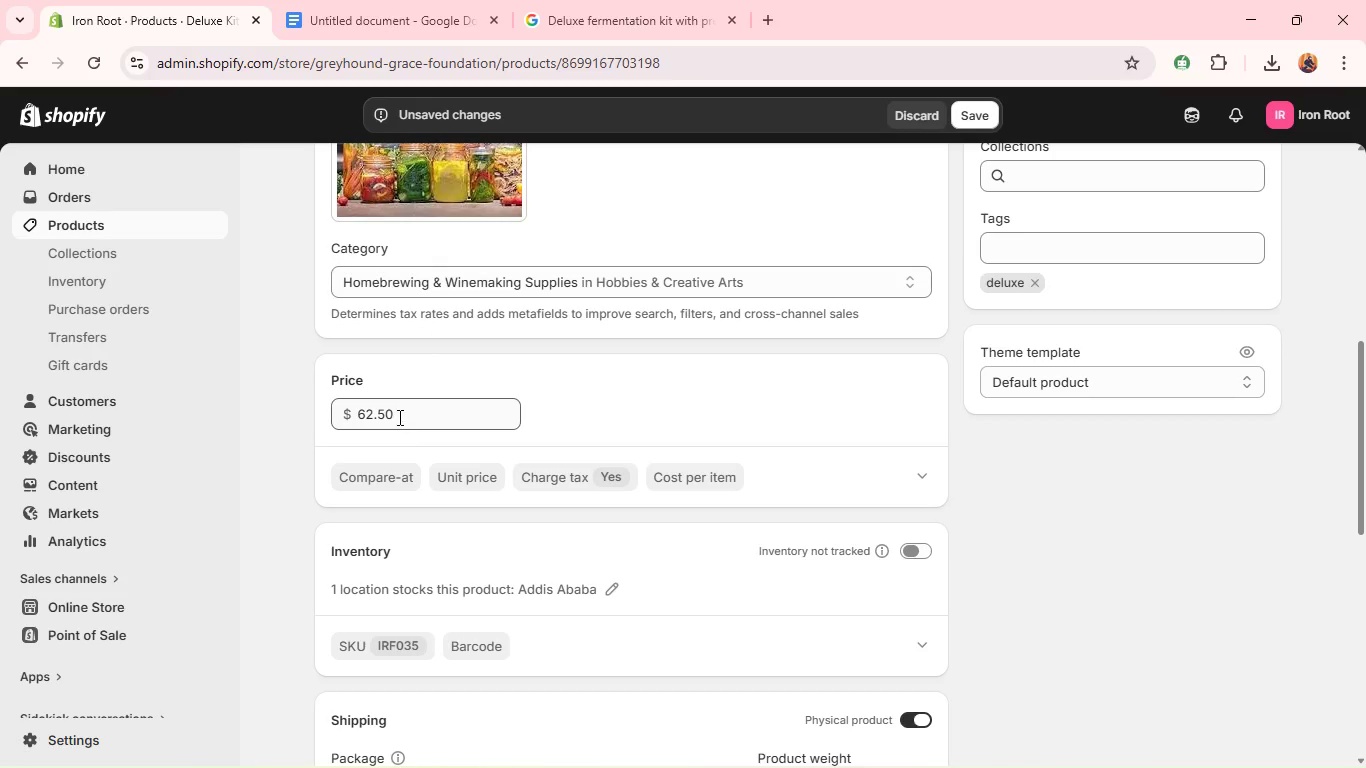 
double_click([398, 416])
 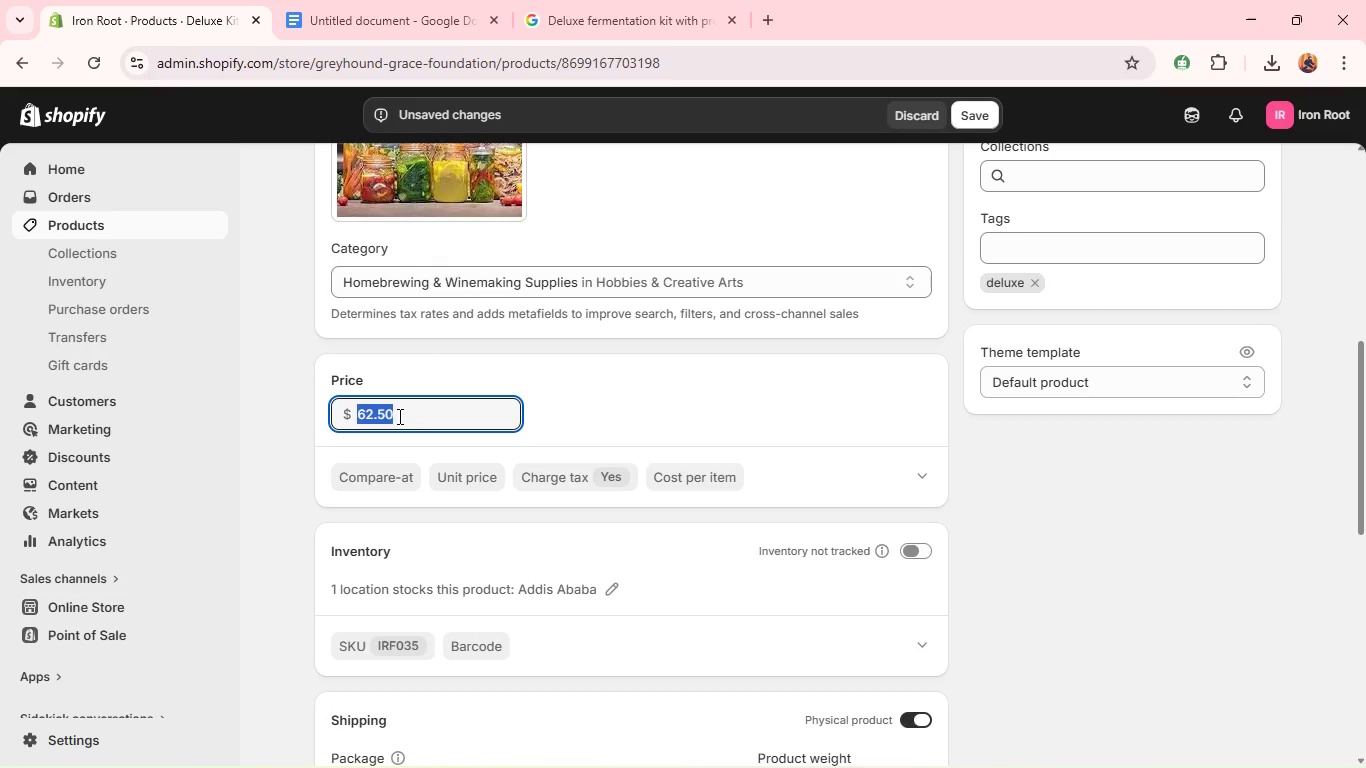 
triple_click([398, 416])
 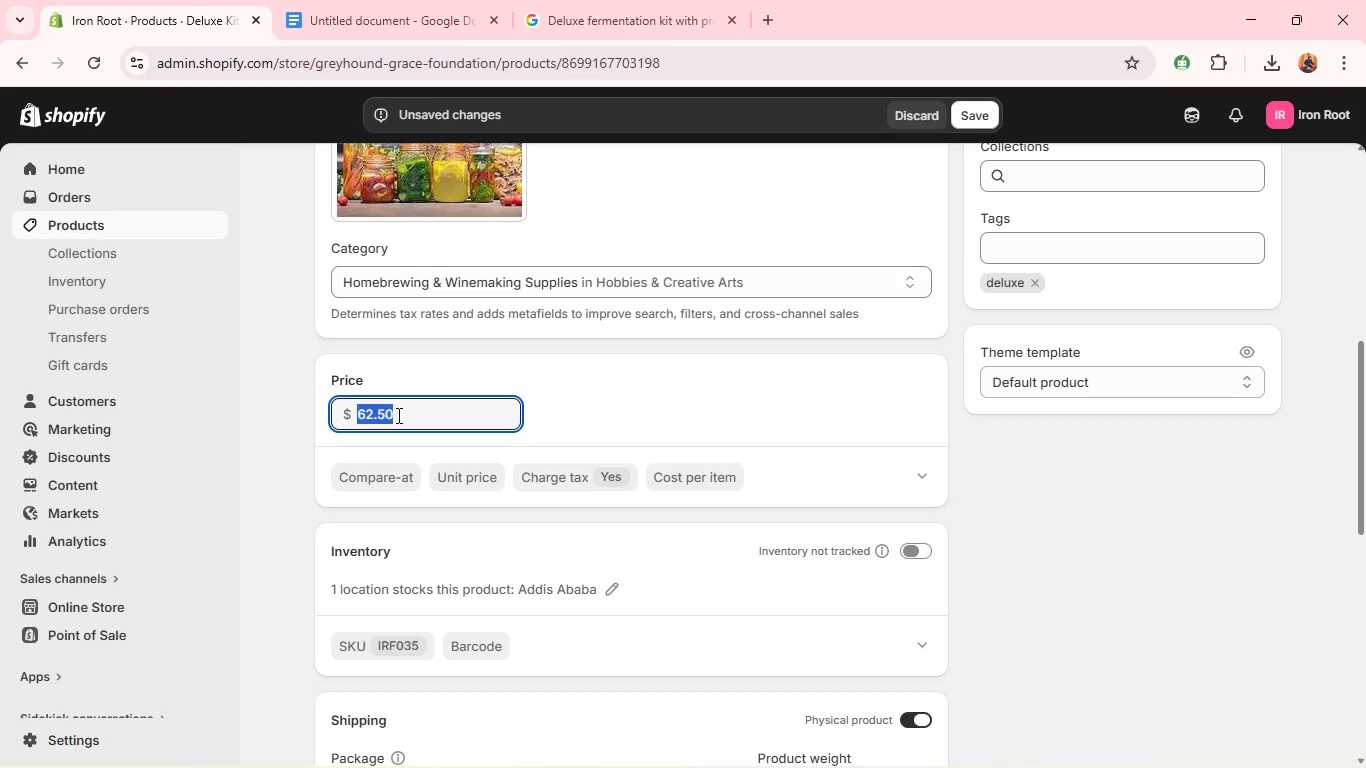 
type(69.99)
 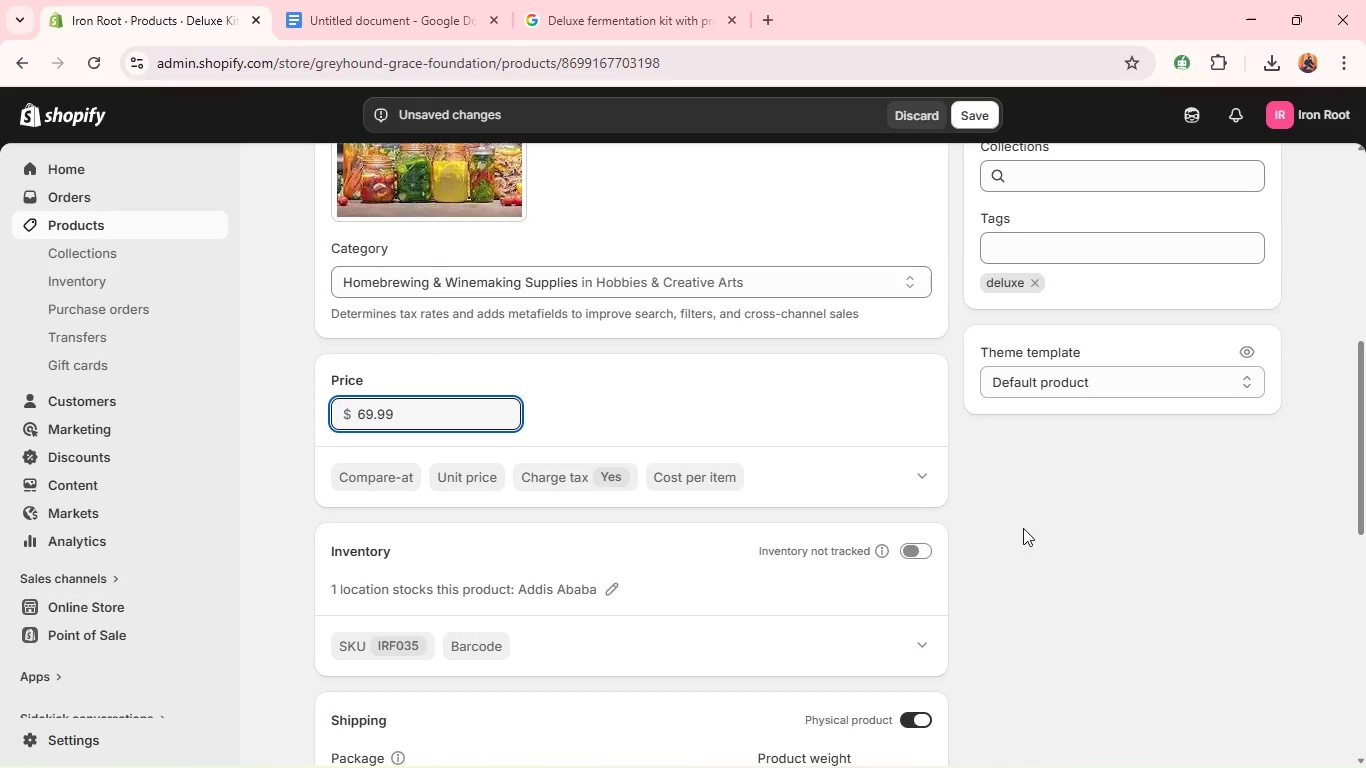 
left_click([911, 554])
 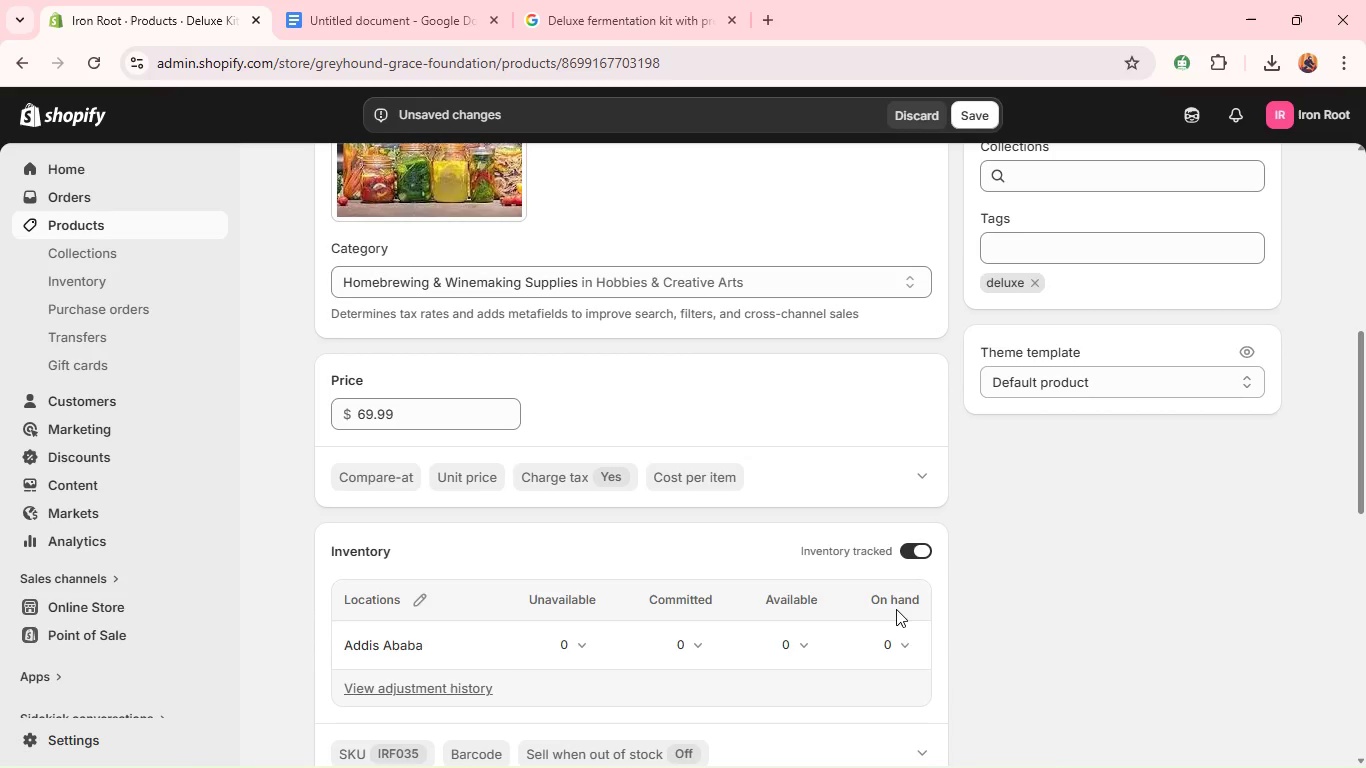 
left_click([896, 638])
 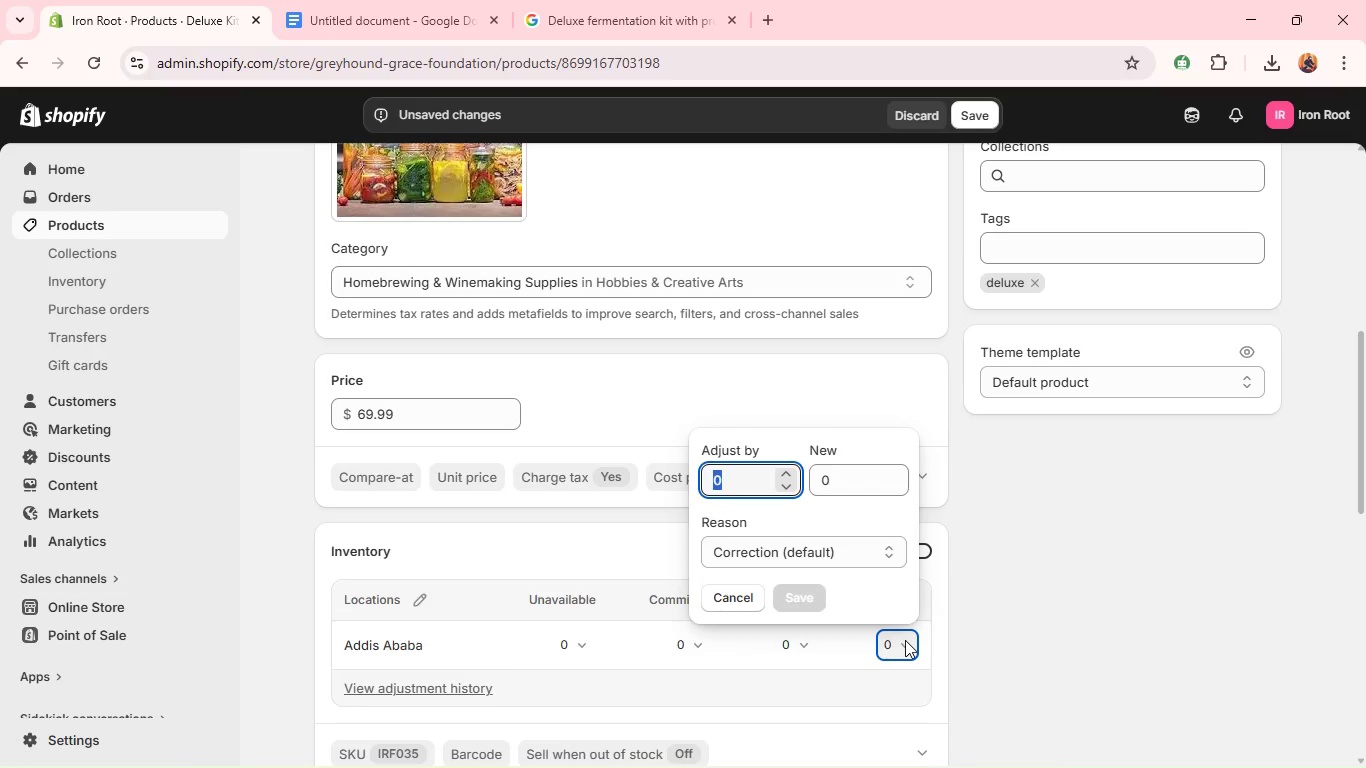 
type(10)
 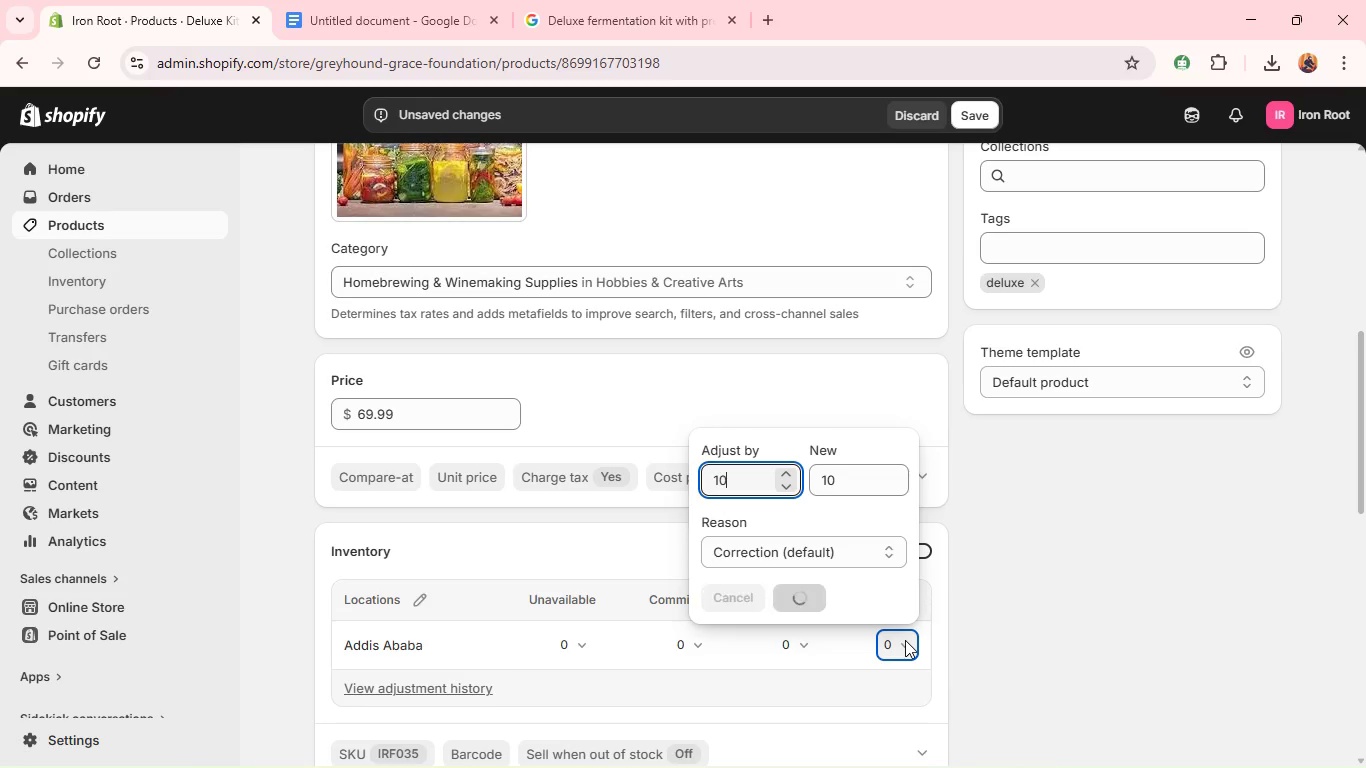 
key(Enter)
 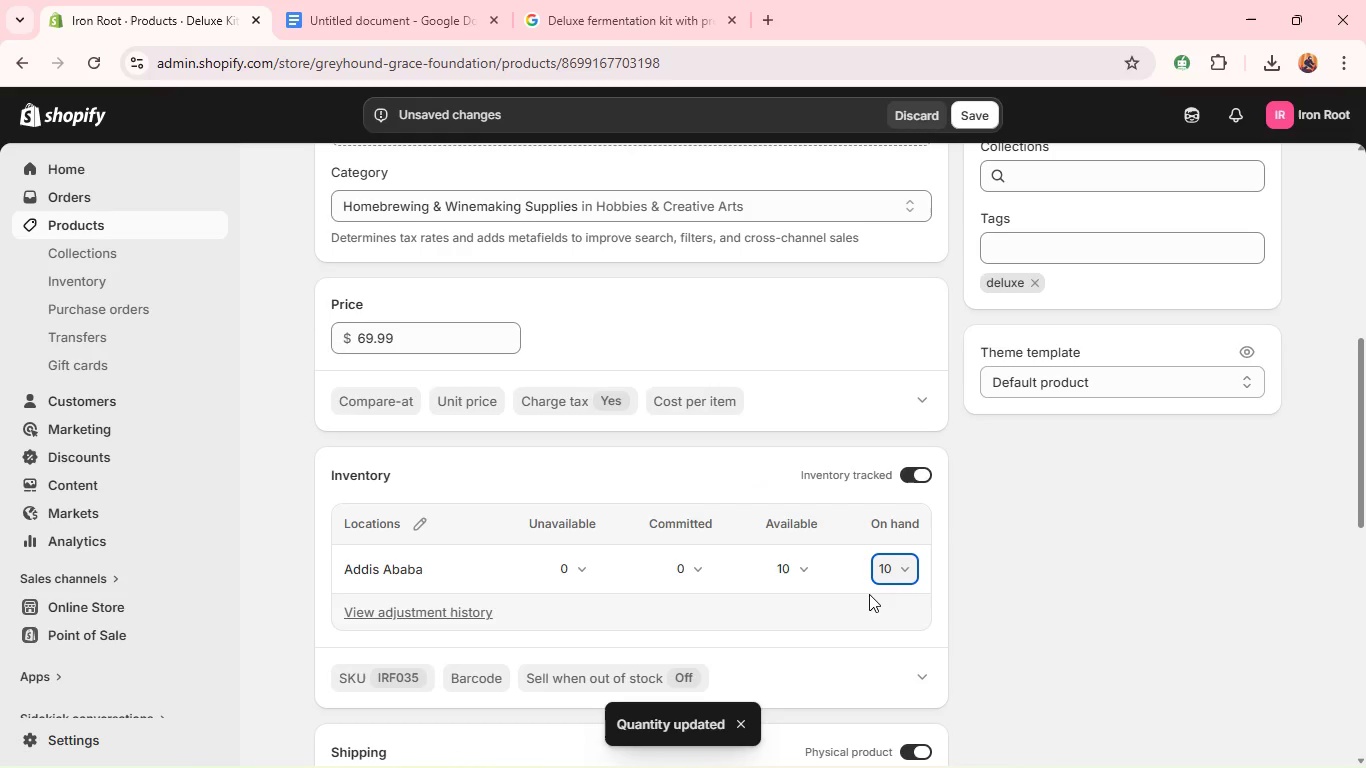 
scroll: coordinate [841, 589], scroll_direction: down, amount: 3.0
 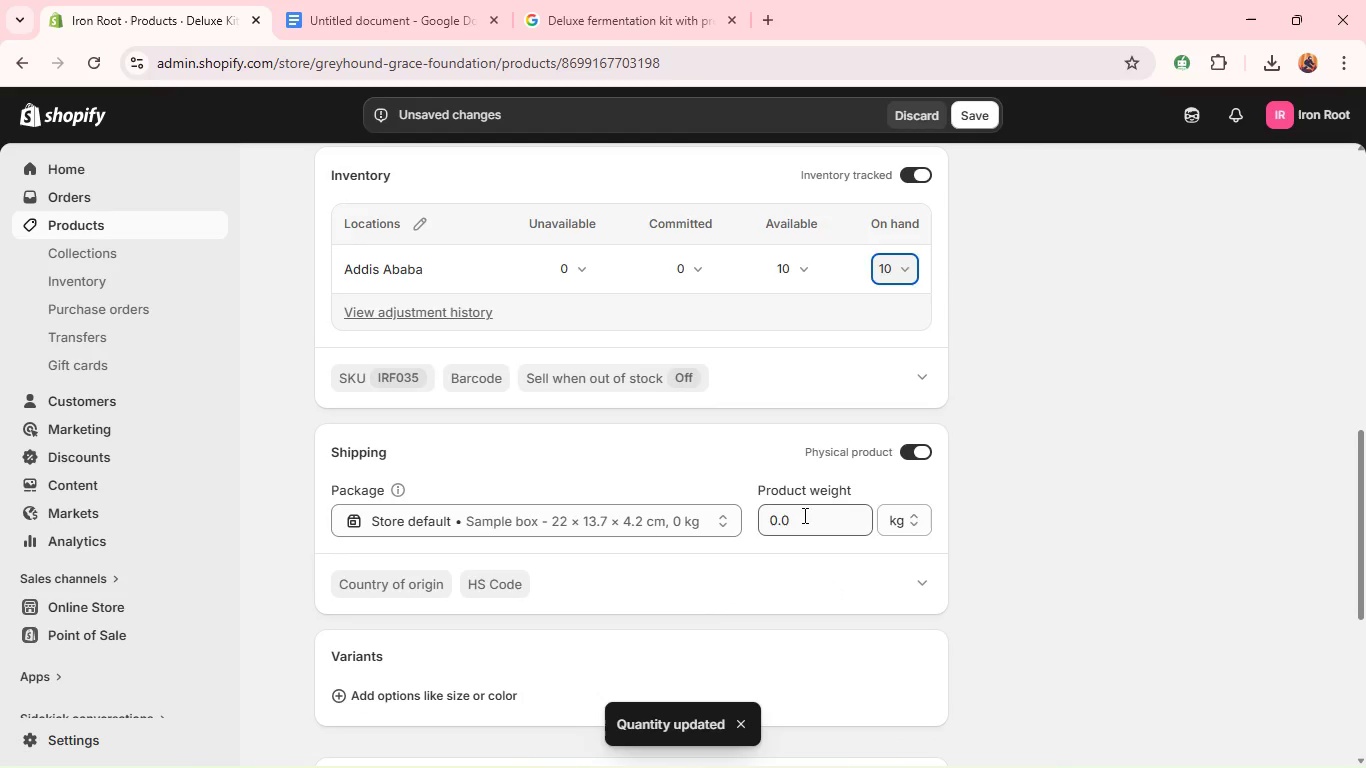 
double_click([803, 515])
 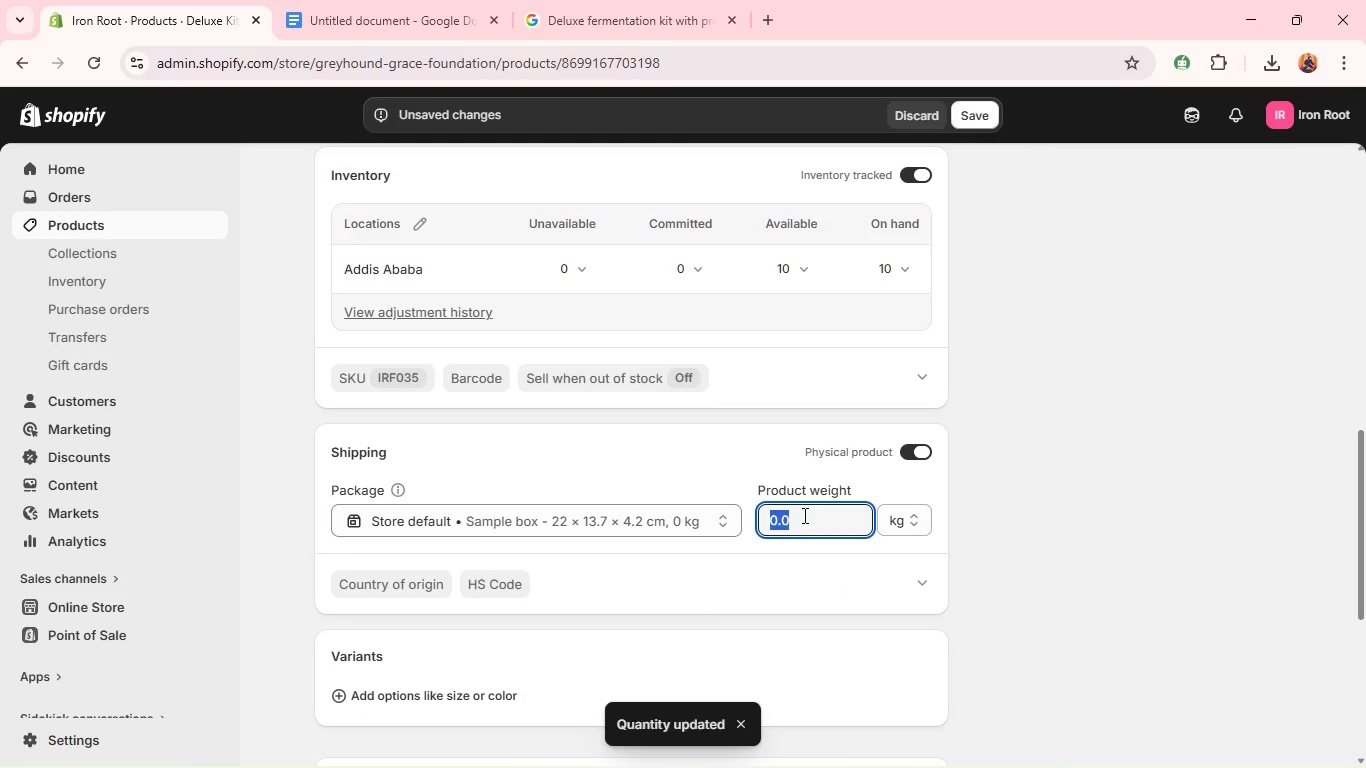 
triple_click([803, 515])
 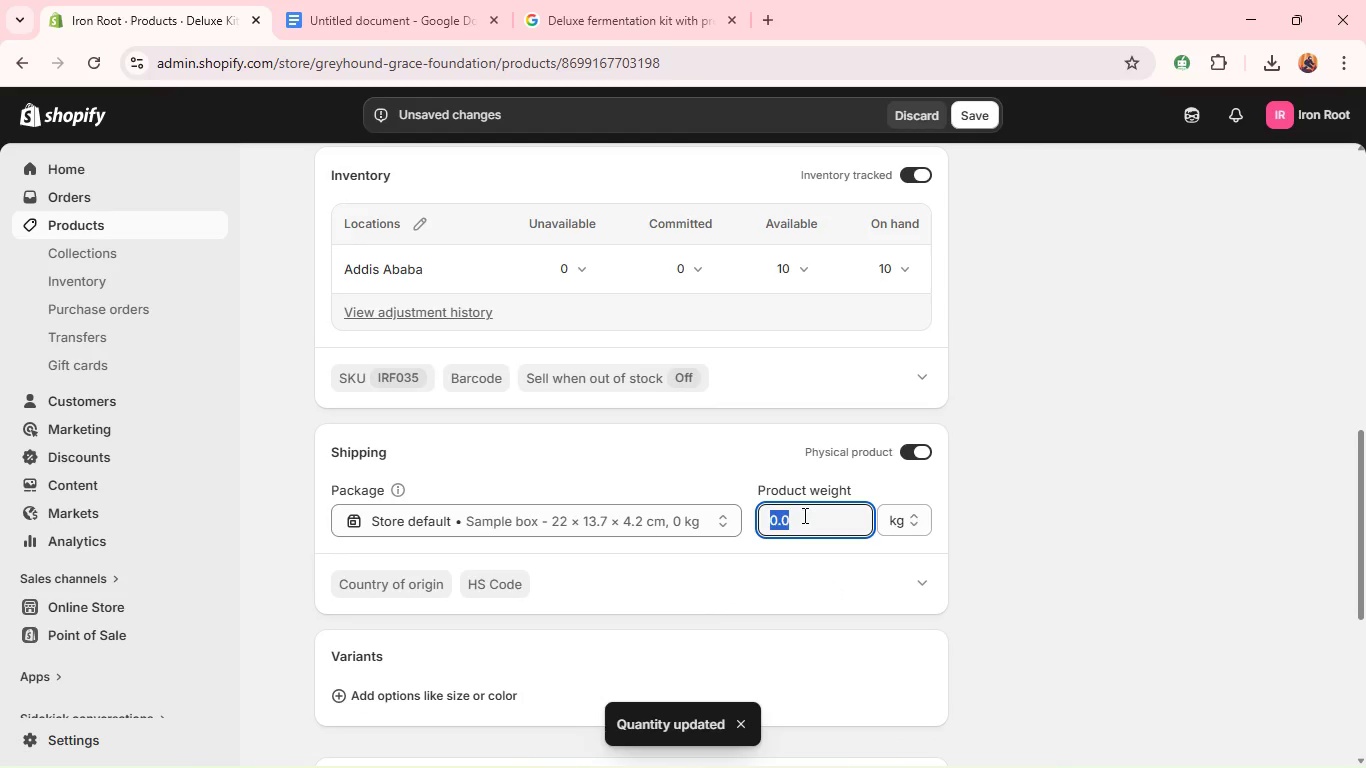 
type(70)
 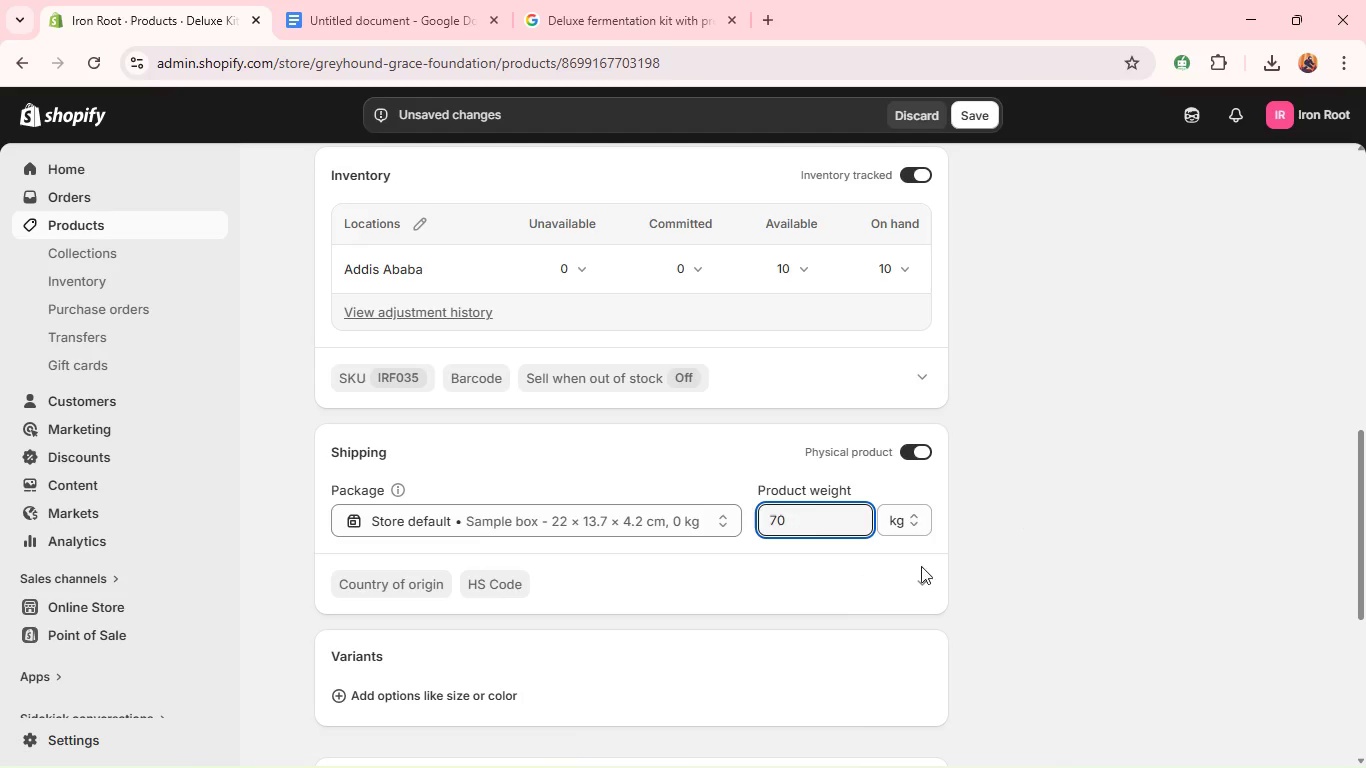 
left_click([902, 510])
 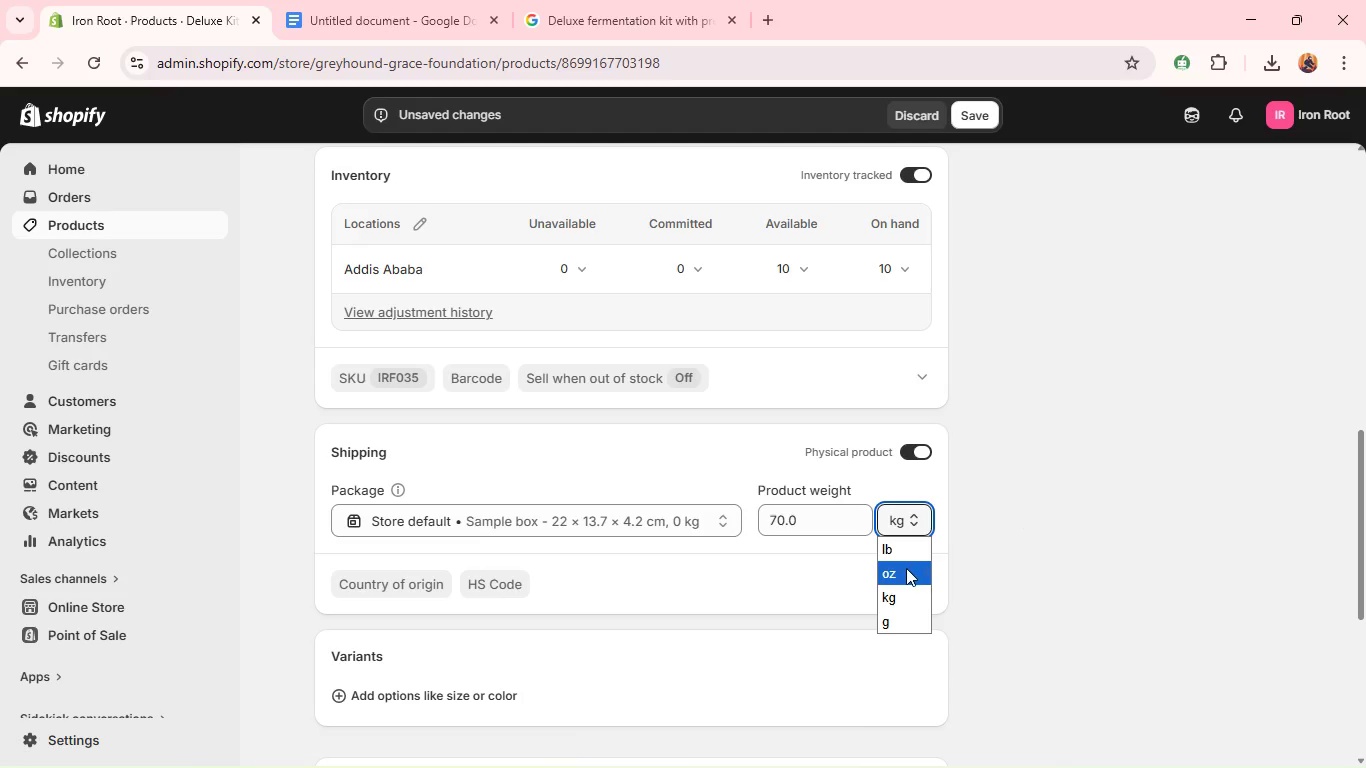 
left_click([906, 568])
 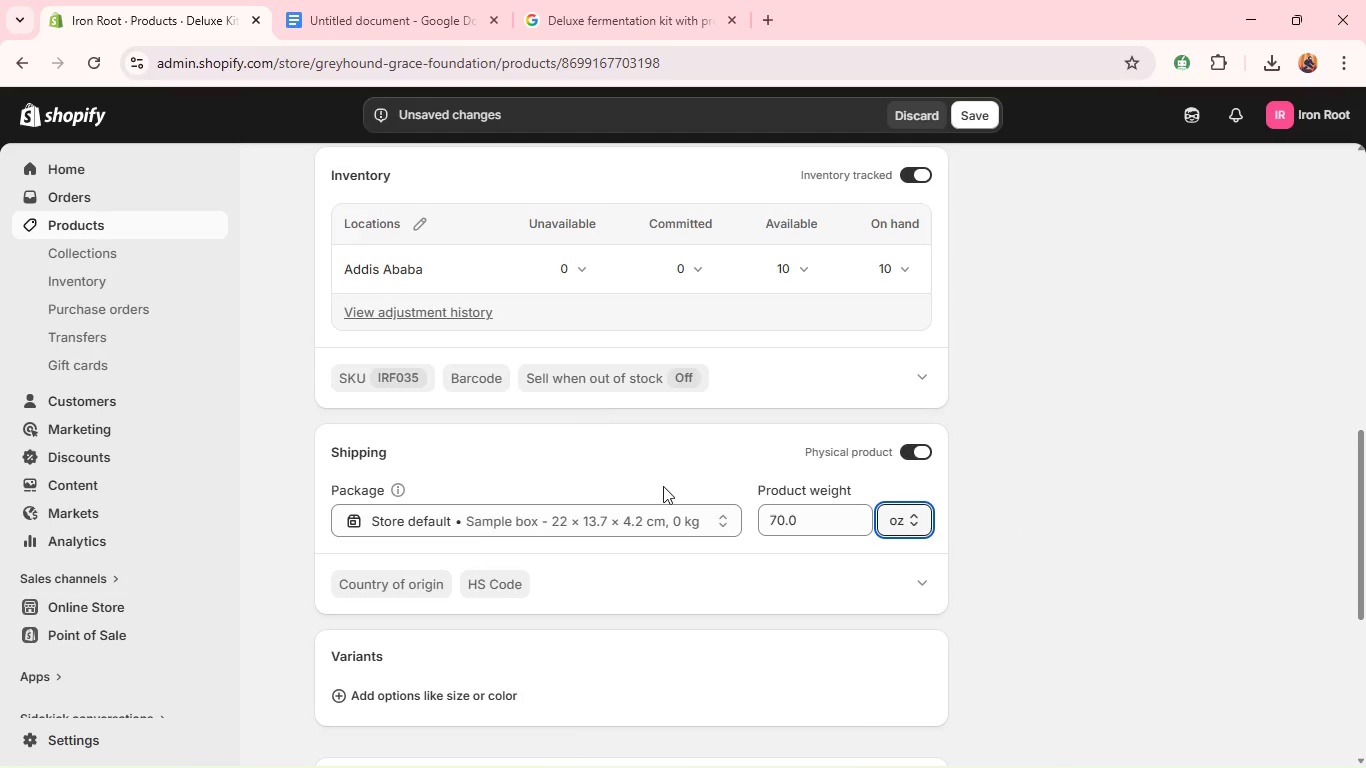 
scroll: coordinate [736, 580], scroll_direction: down, amount: 8.0
 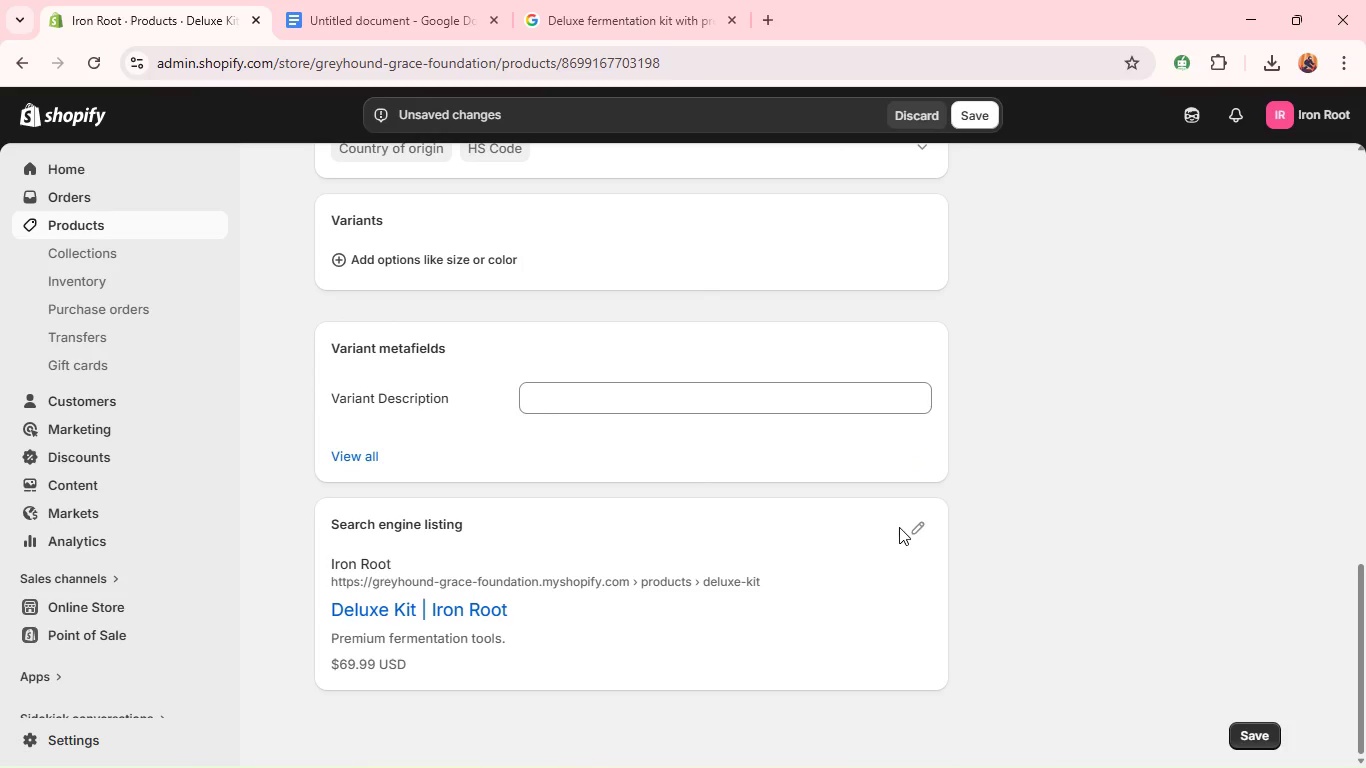 
left_click([899, 527])
 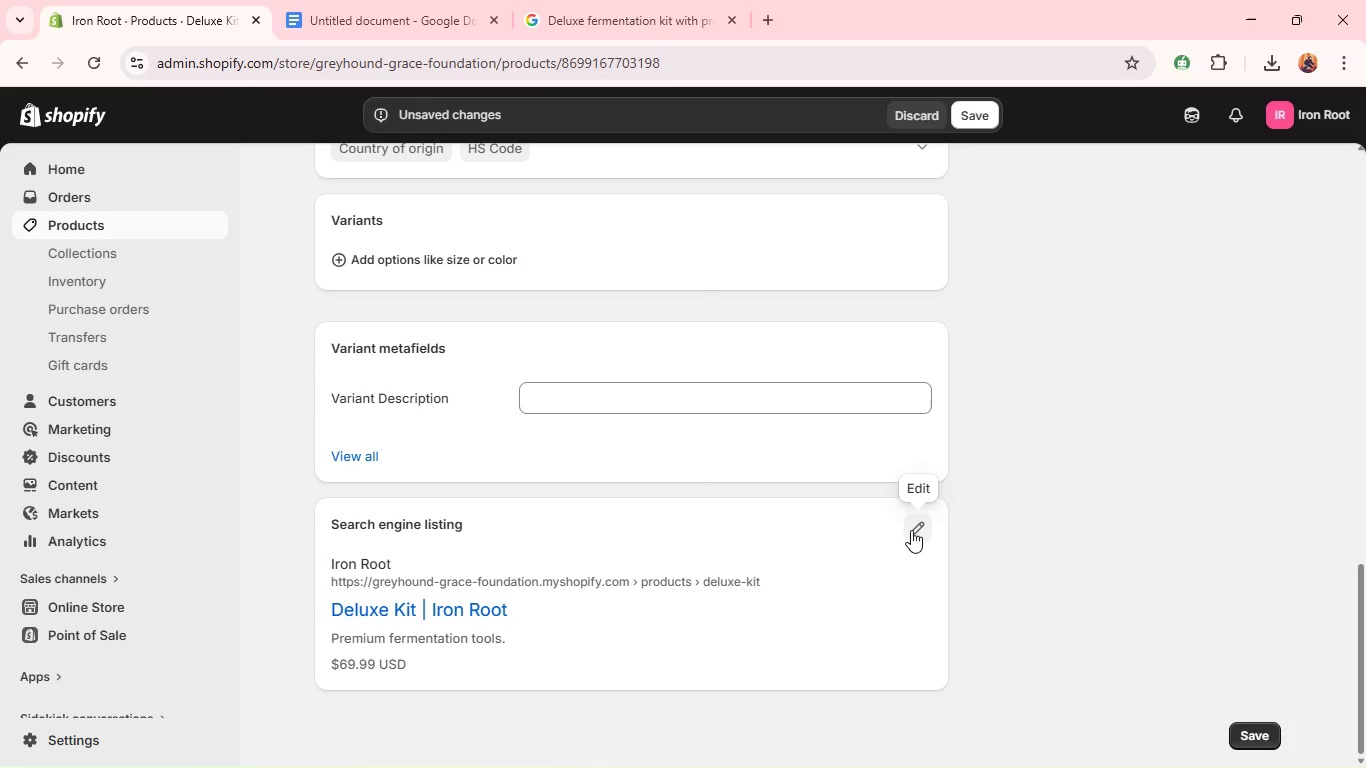 
left_click([911, 530])
 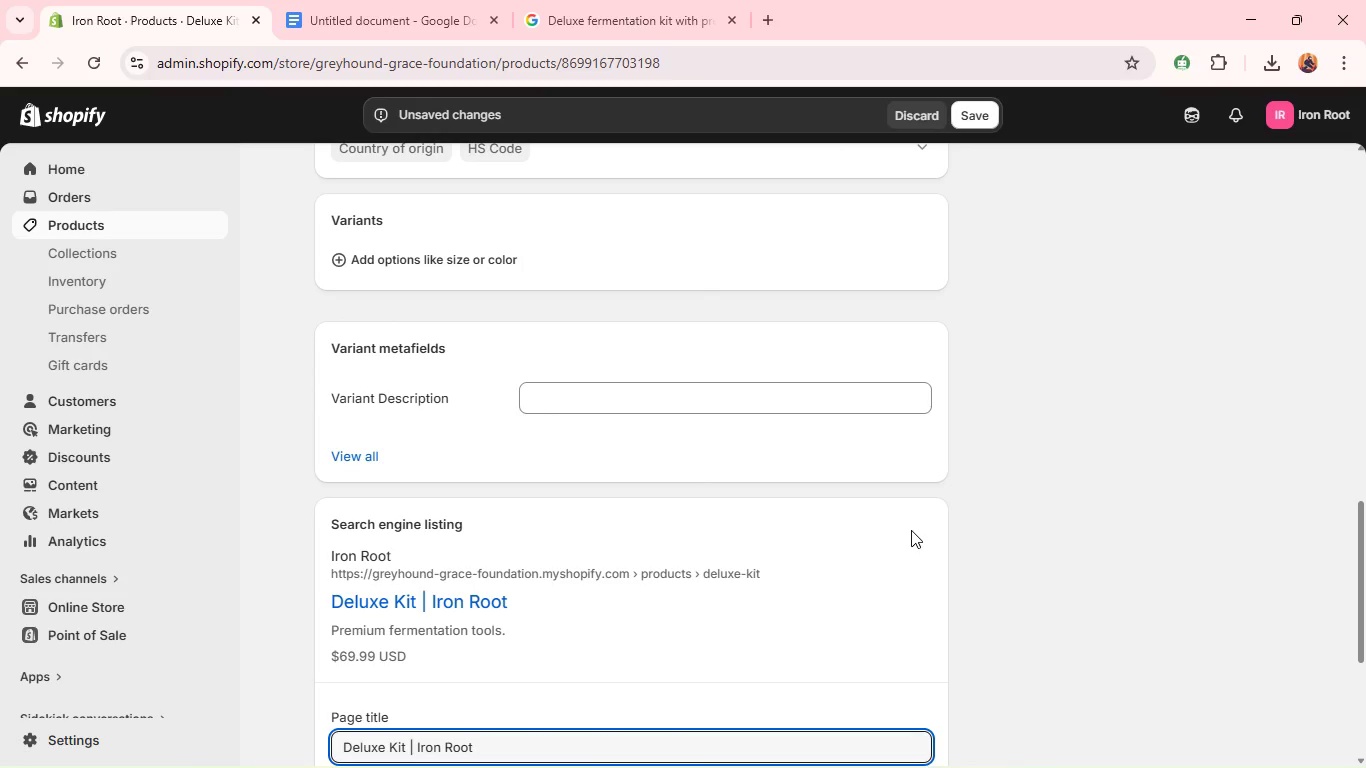 
scroll: coordinate [883, 549], scroll_direction: down, amount: 4.0
 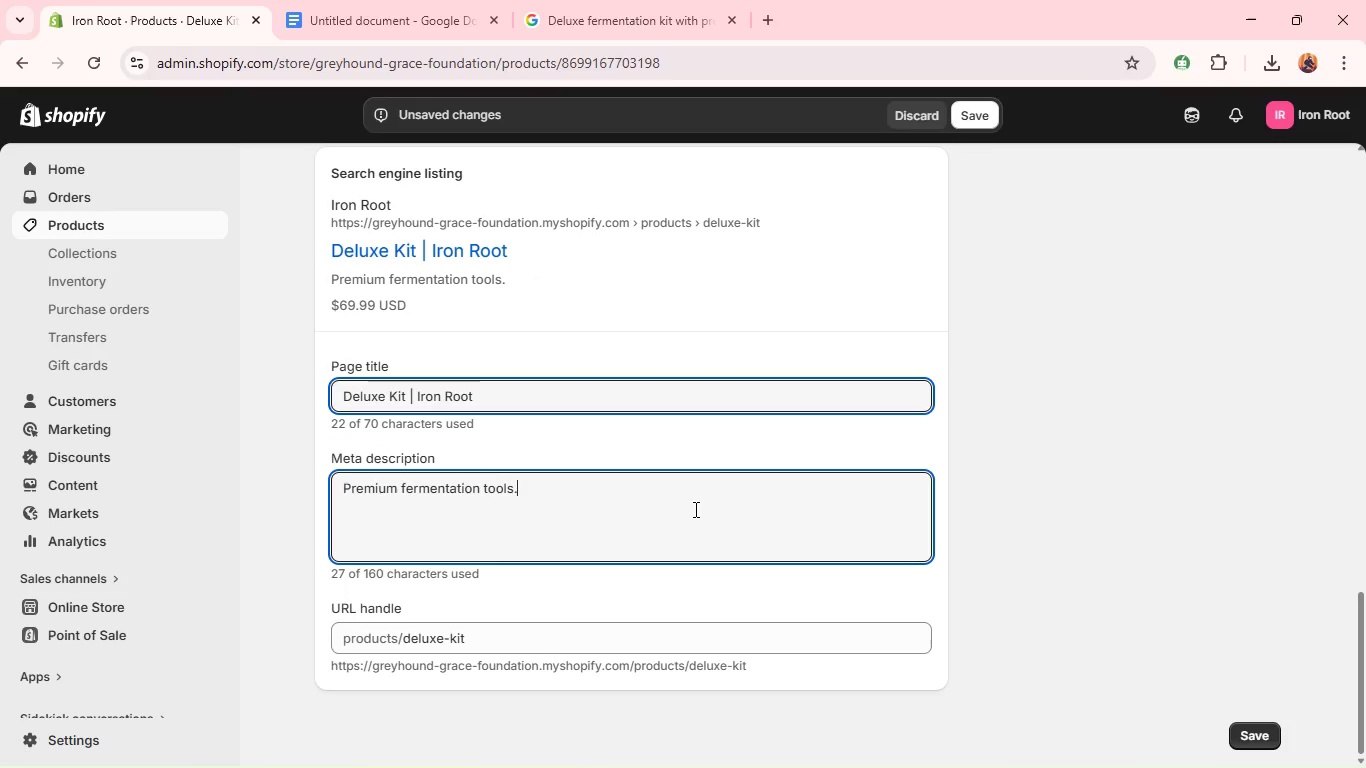 
double_click([694, 509])
 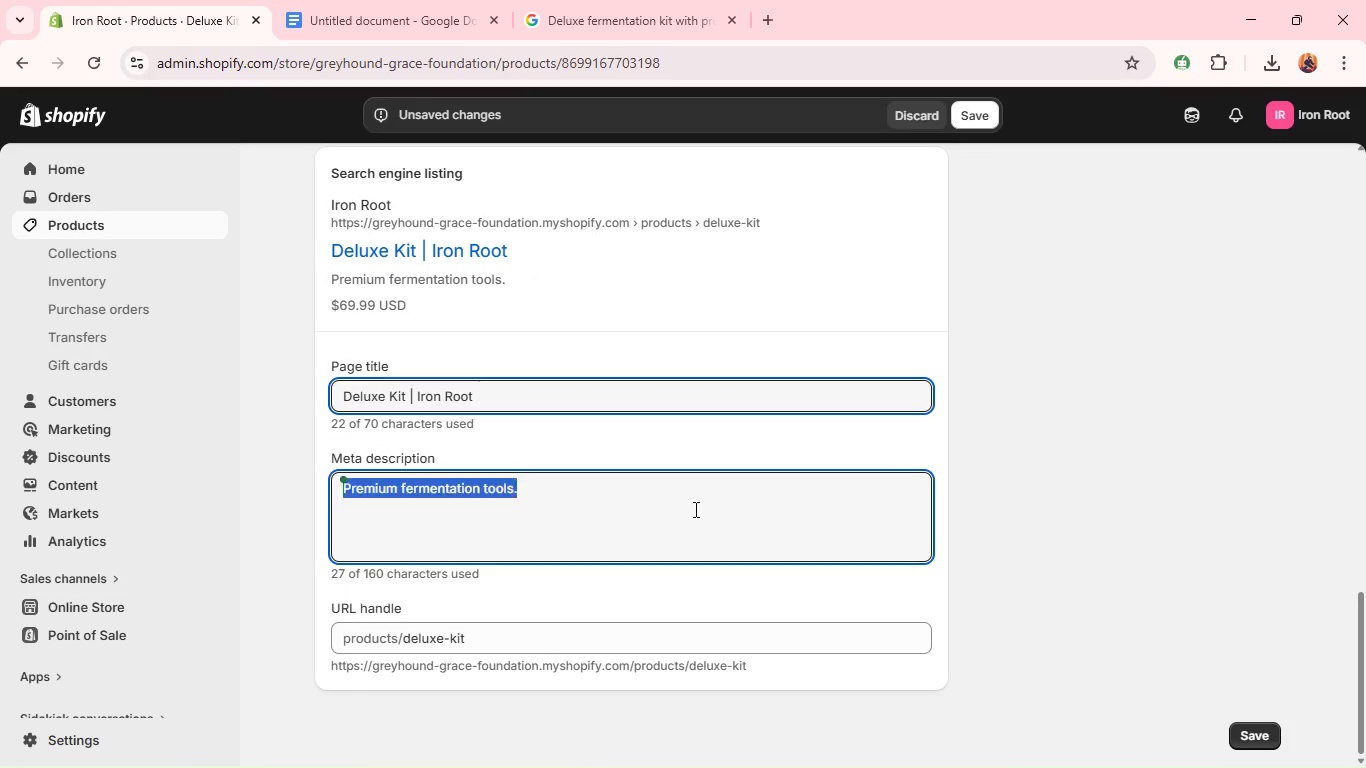 
triple_click([694, 509])
 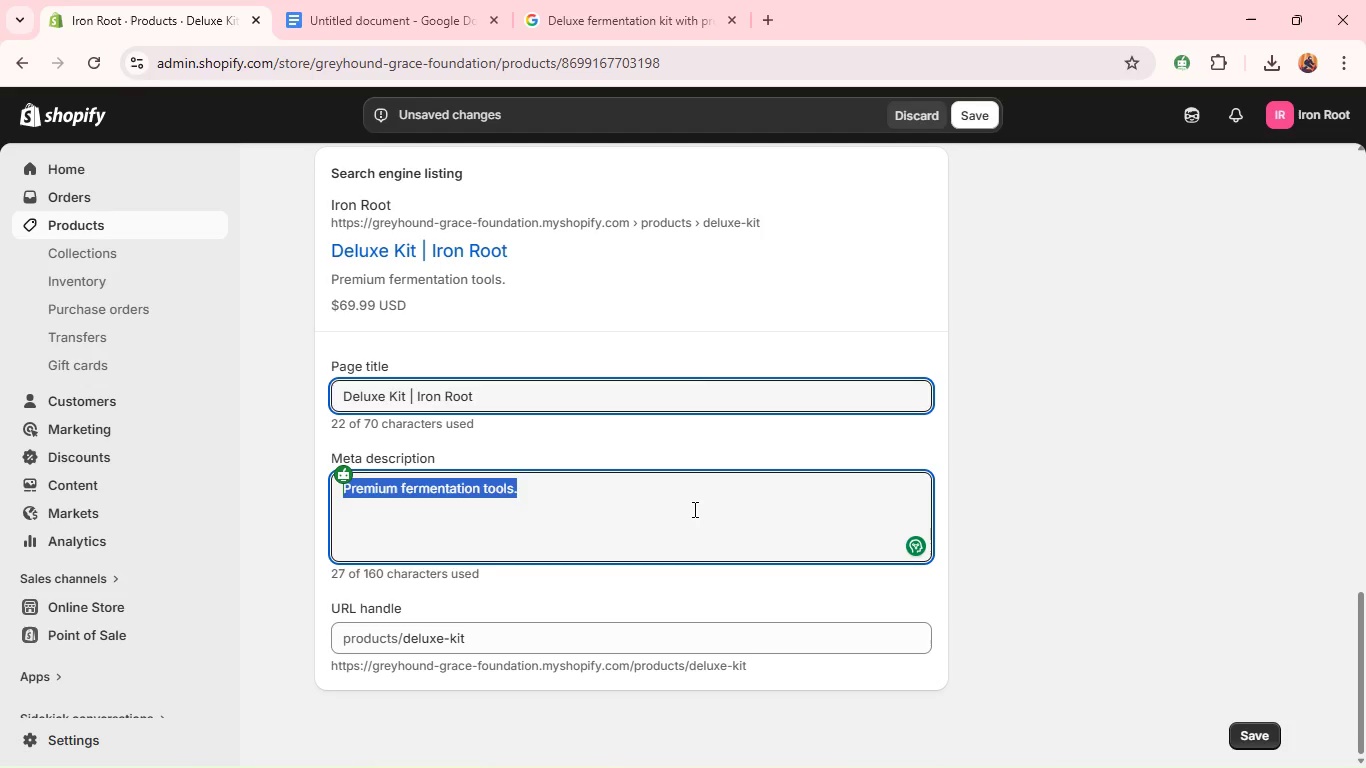 
type(Deluxe fermentation kit with professional grade tools. )
 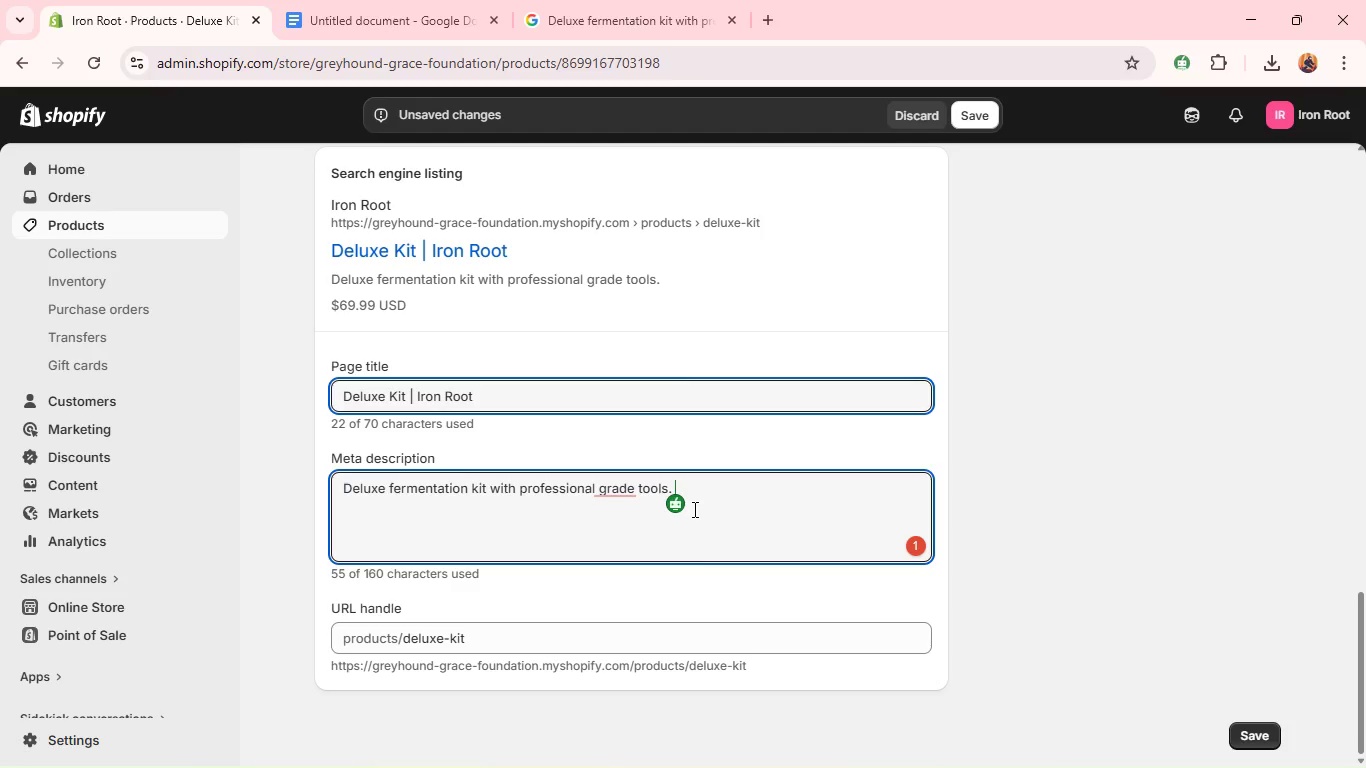 
left_click([612, 497])
 